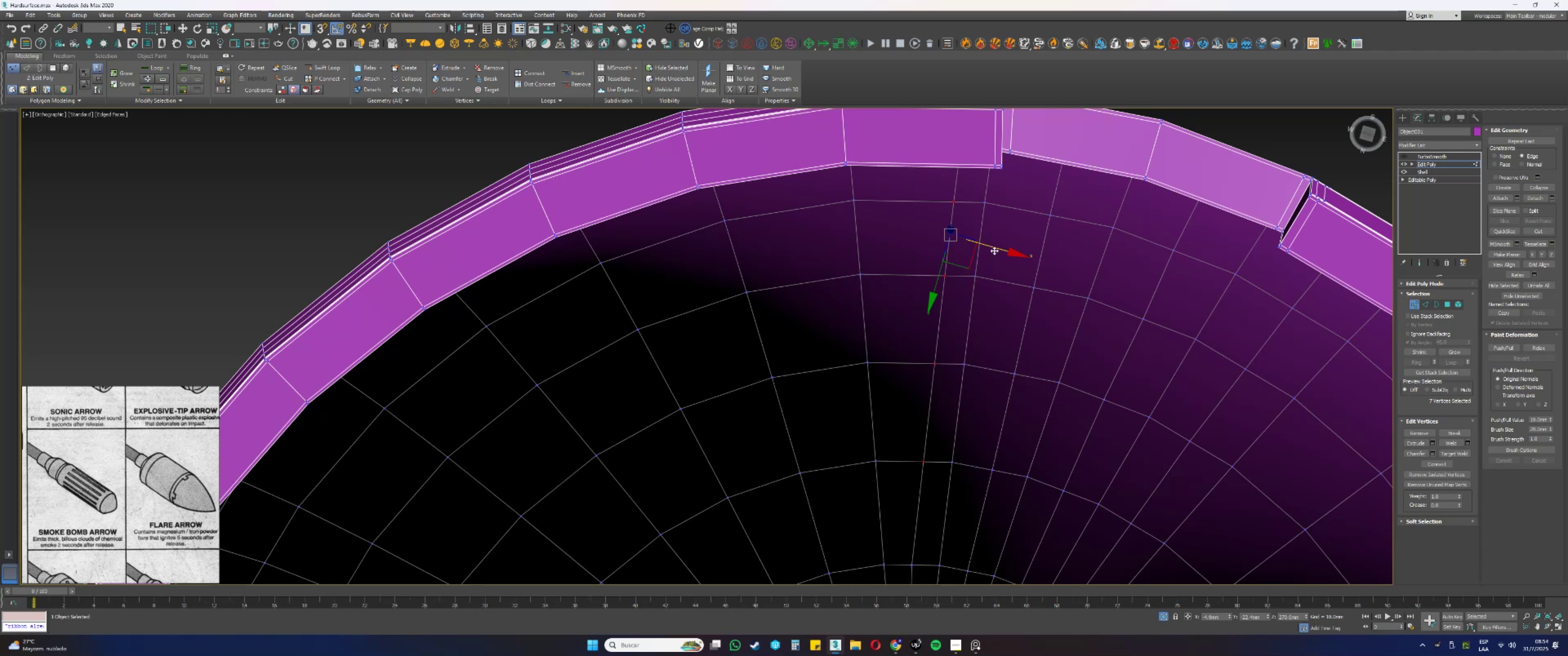 
left_click_drag(start_coordinate=[996, 248], to_coordinate=[987, 249])
 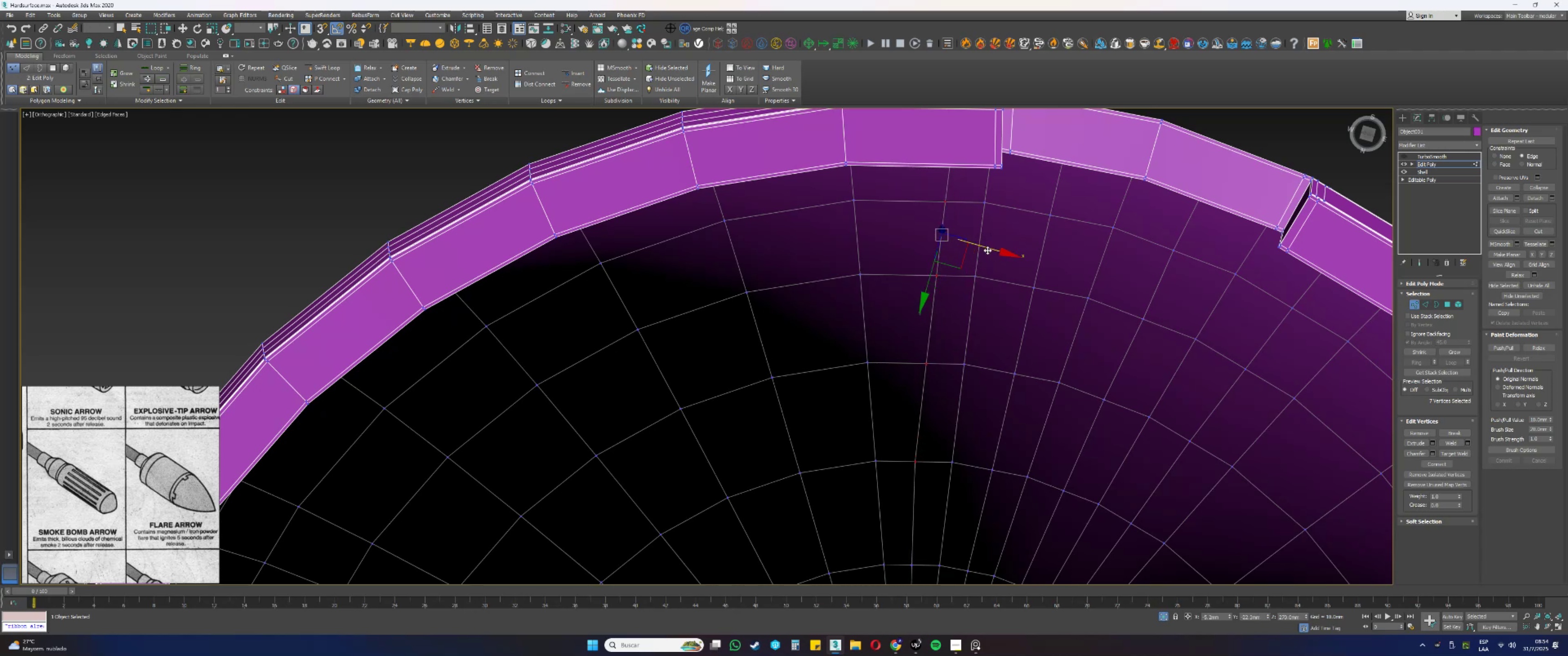 
hold_key(key=AltLeft, duration=0.43)
left_click_drag(start_coordinate=[935, 425], to_coordinate=[867, 497])
 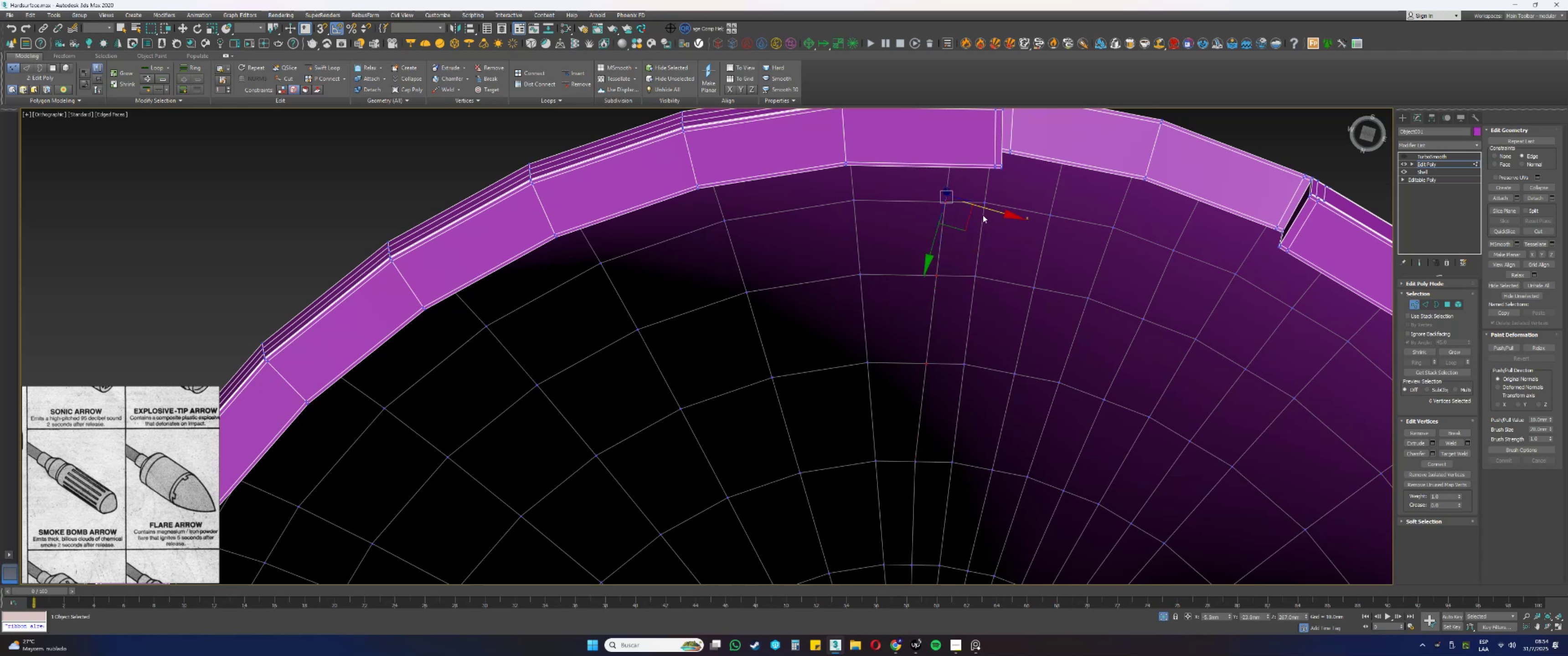 
left_click_drag(start_coordinate=[989, 210], to_coordinate=[978, 212])
 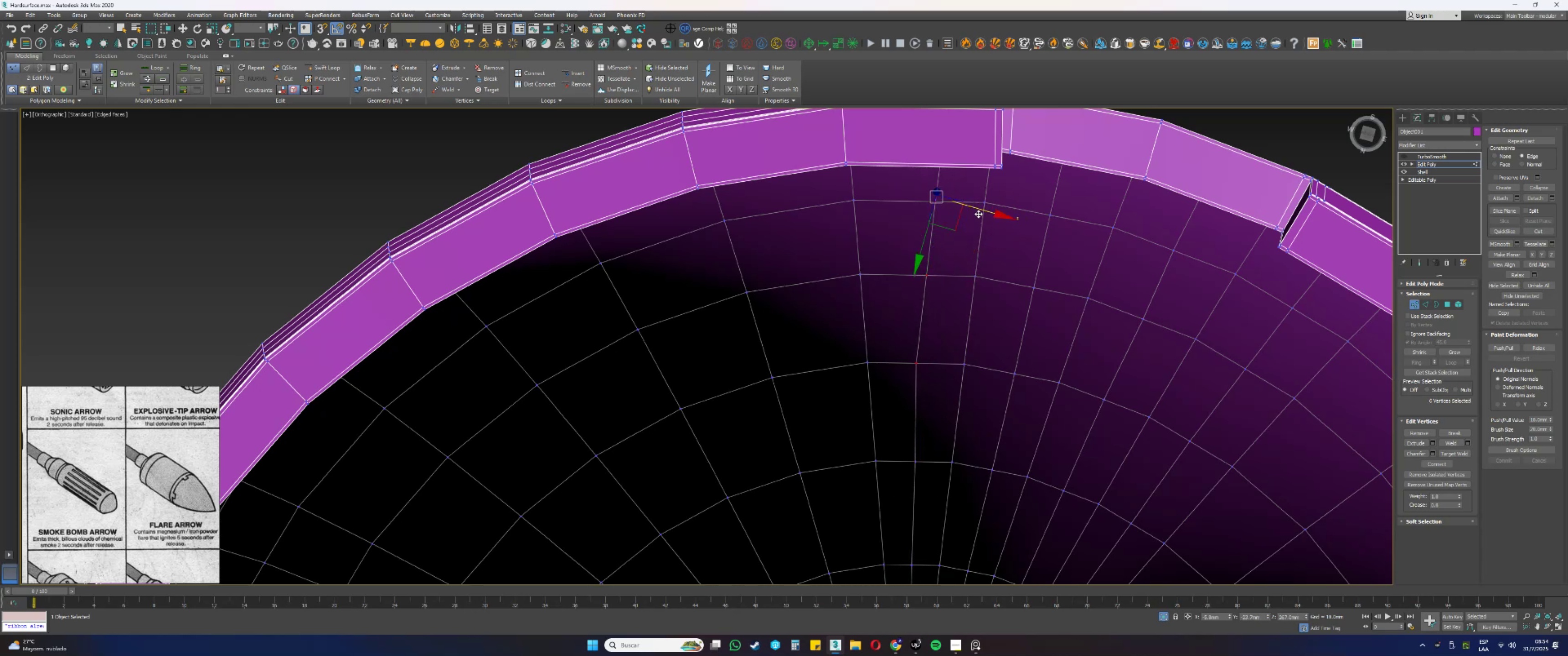 
hold_key(key=AltLeft, duration=0.38)
left_click_drag(start_coordinate=[925, 388], to_coordinate=[885, 330])
 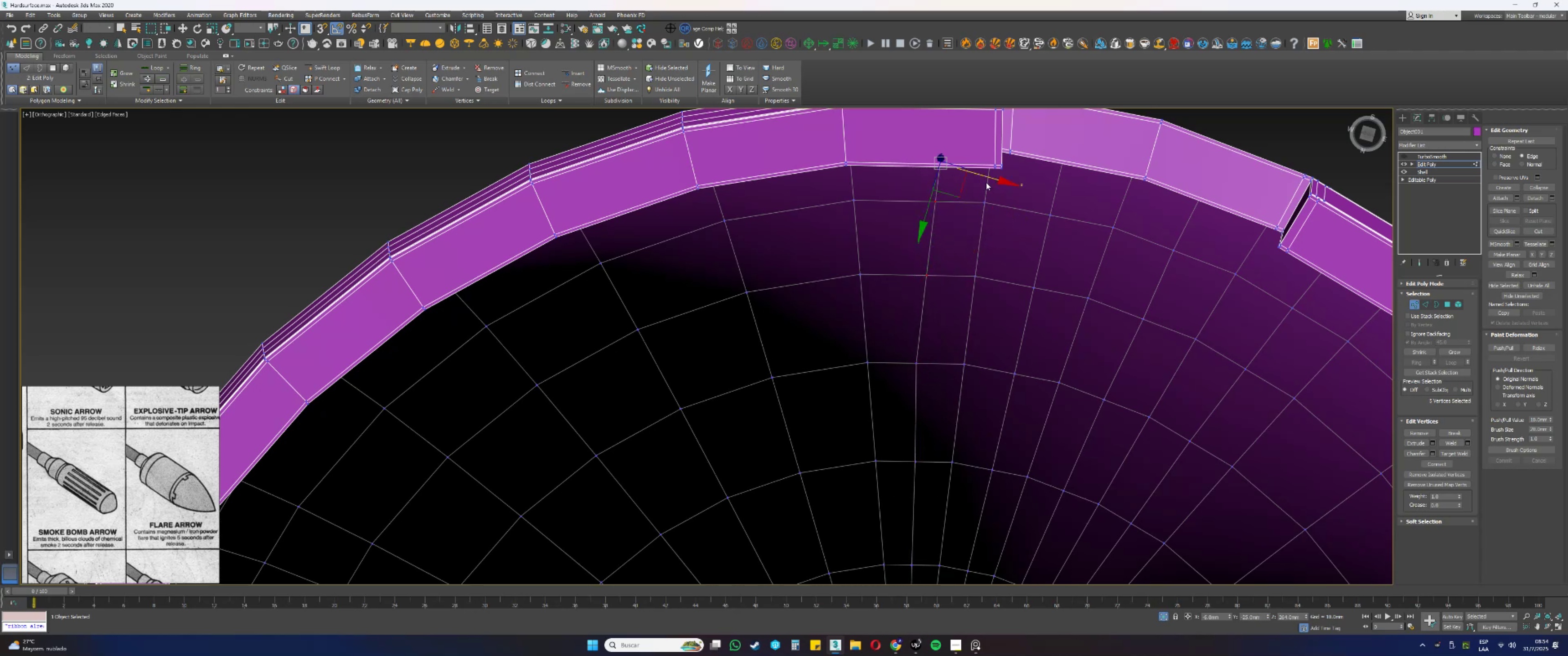 
left_click_drag(start_coordinate=[985, 176], to_coordinate=[975, 176])
 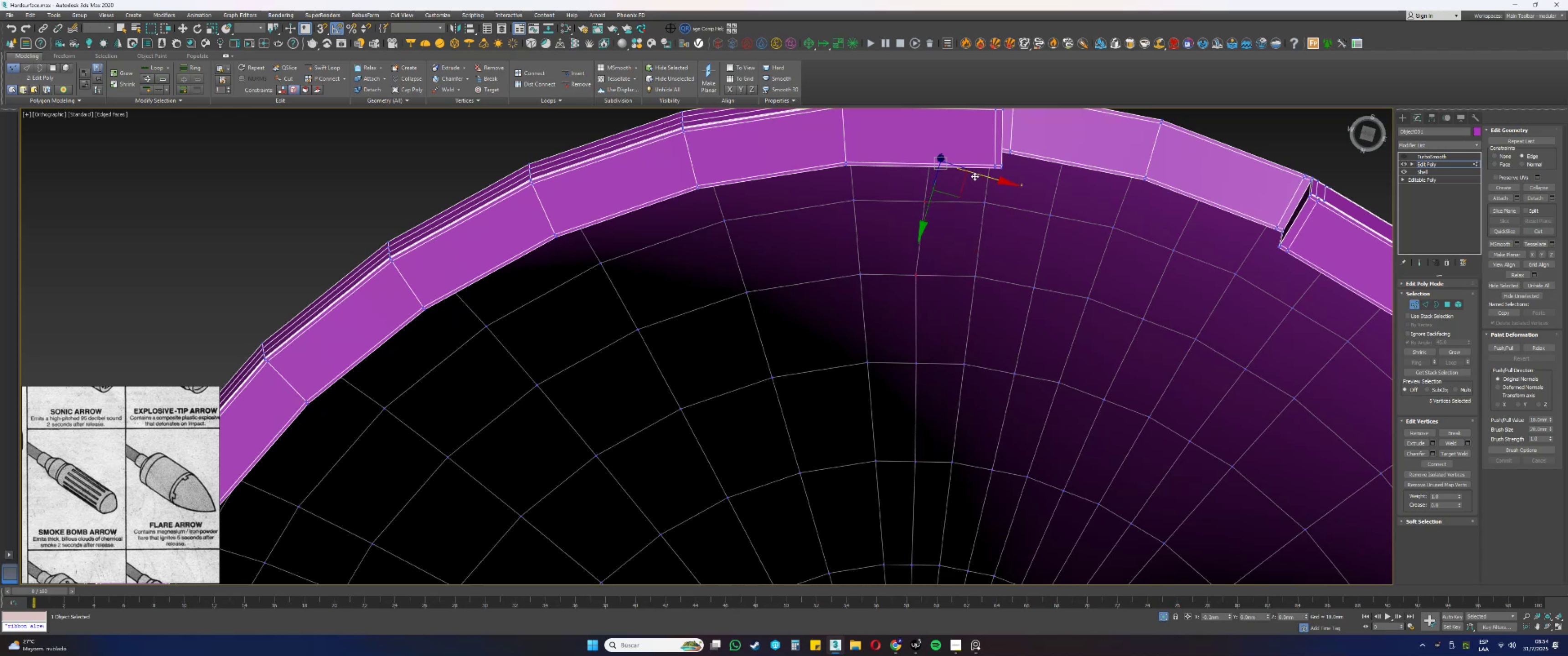 
key(Alt+AltLeft)
 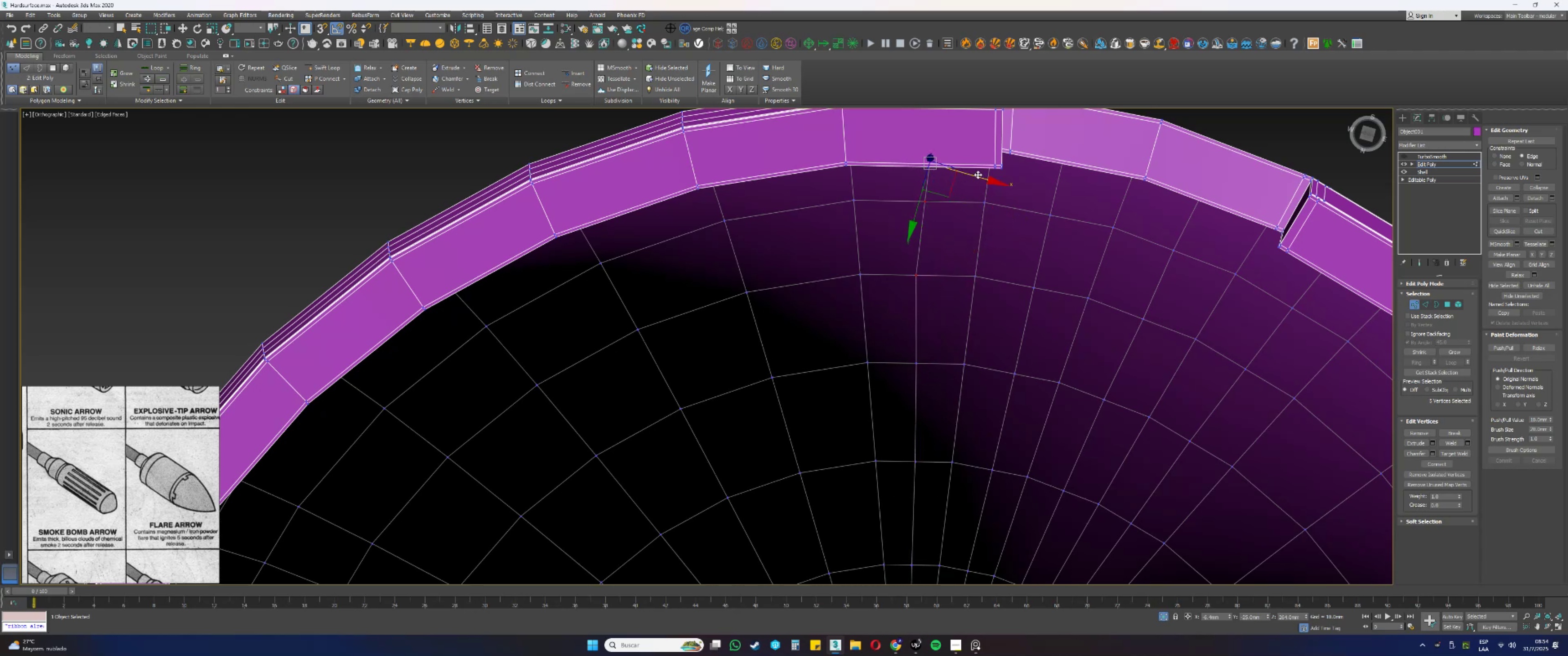 
left_click_drag(start_coordinate=[974, 175], to_coordinate=[976, 176])
 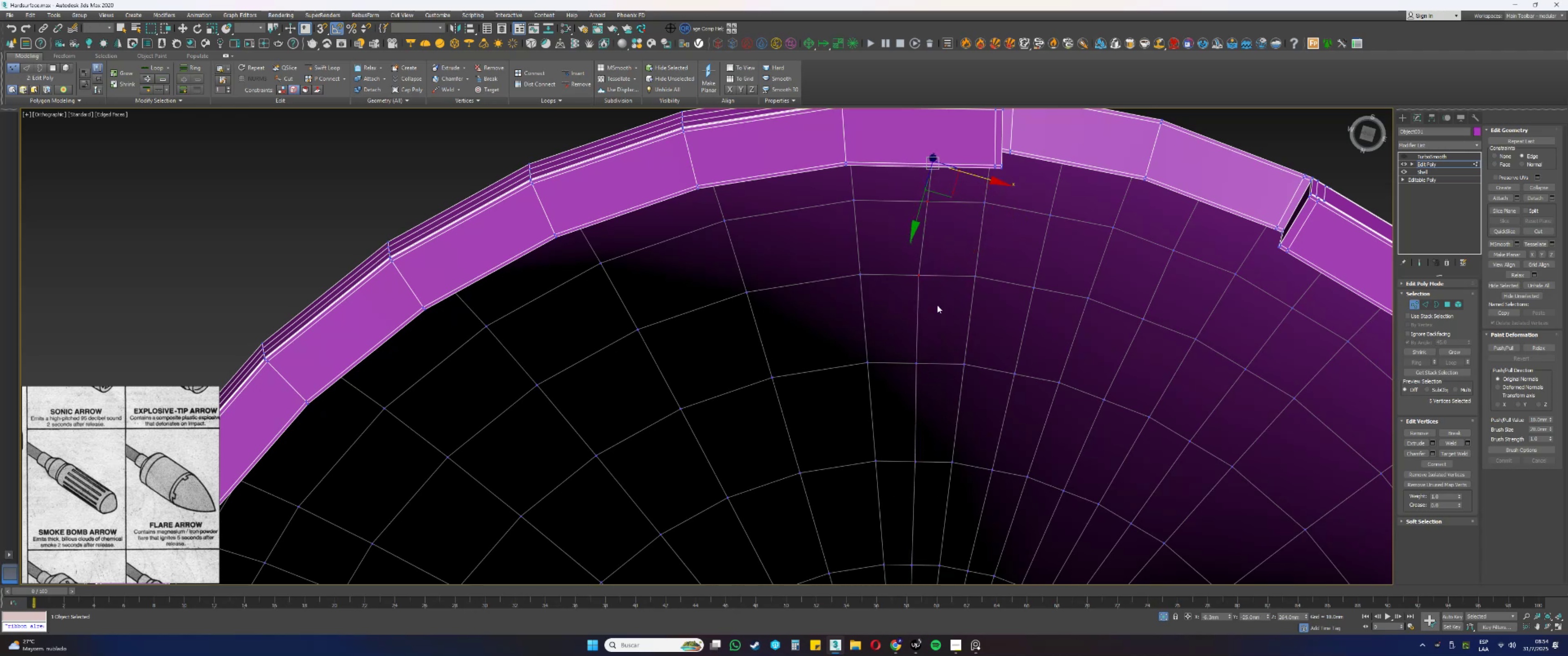 
key(Alt+AltLeft)
 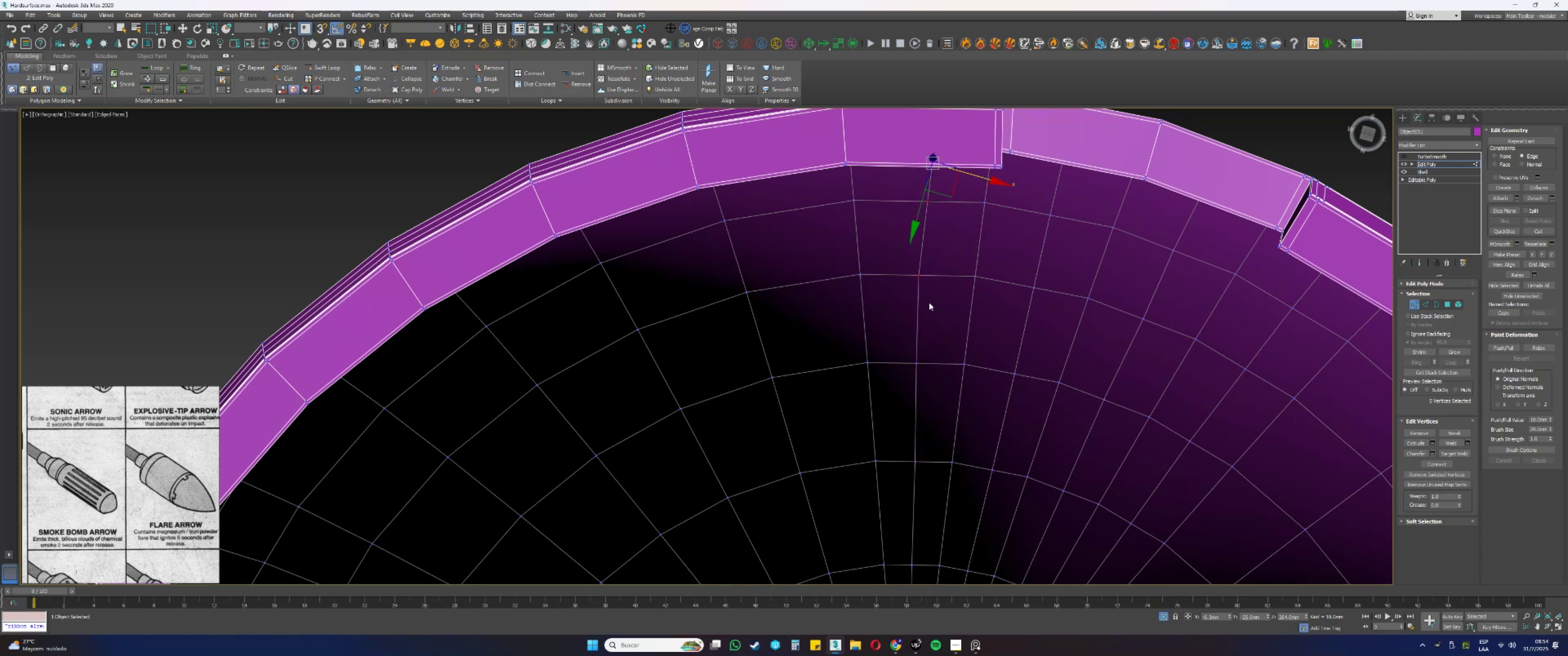 
left_click_drag(start_coordinate=[932, 294], to_coordinate=[910, 247])
 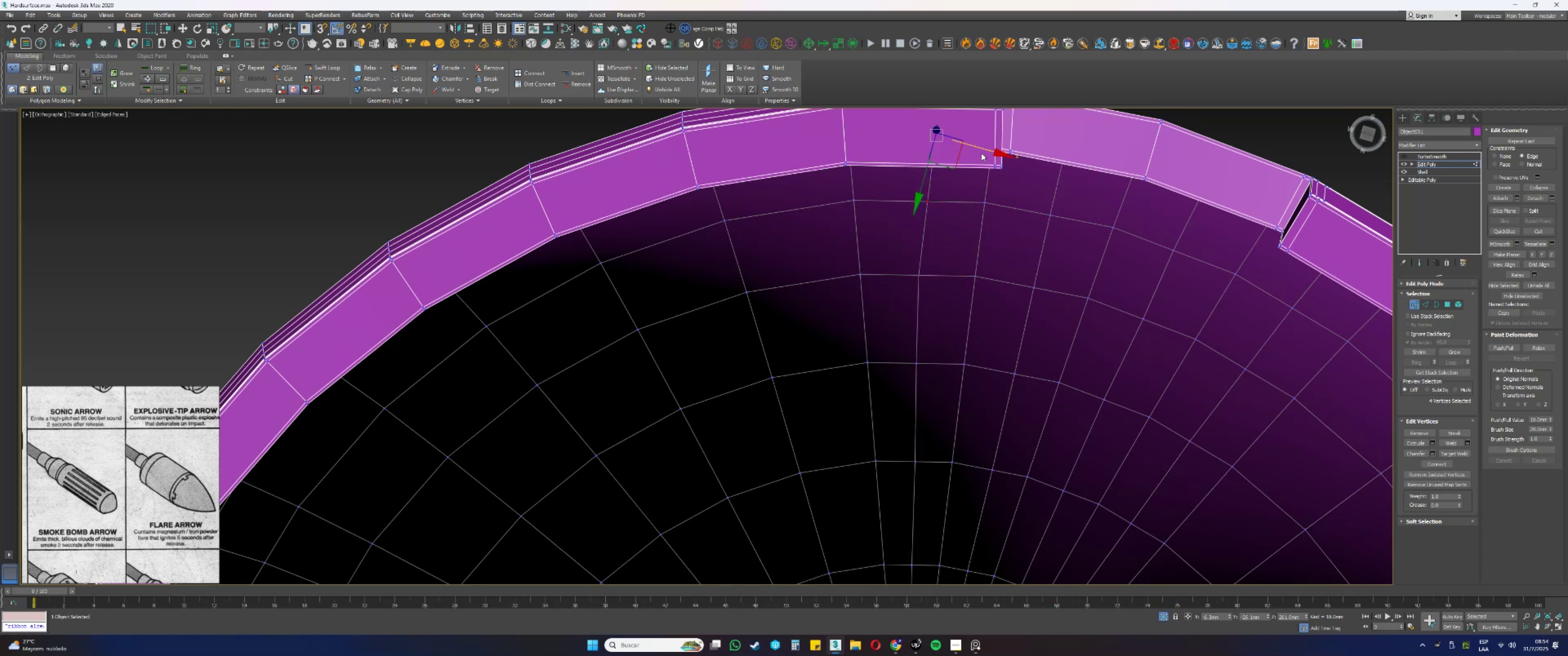 
left_click_drag(start_coordinate=[981, 149], to_coordinate=[976, 149])
 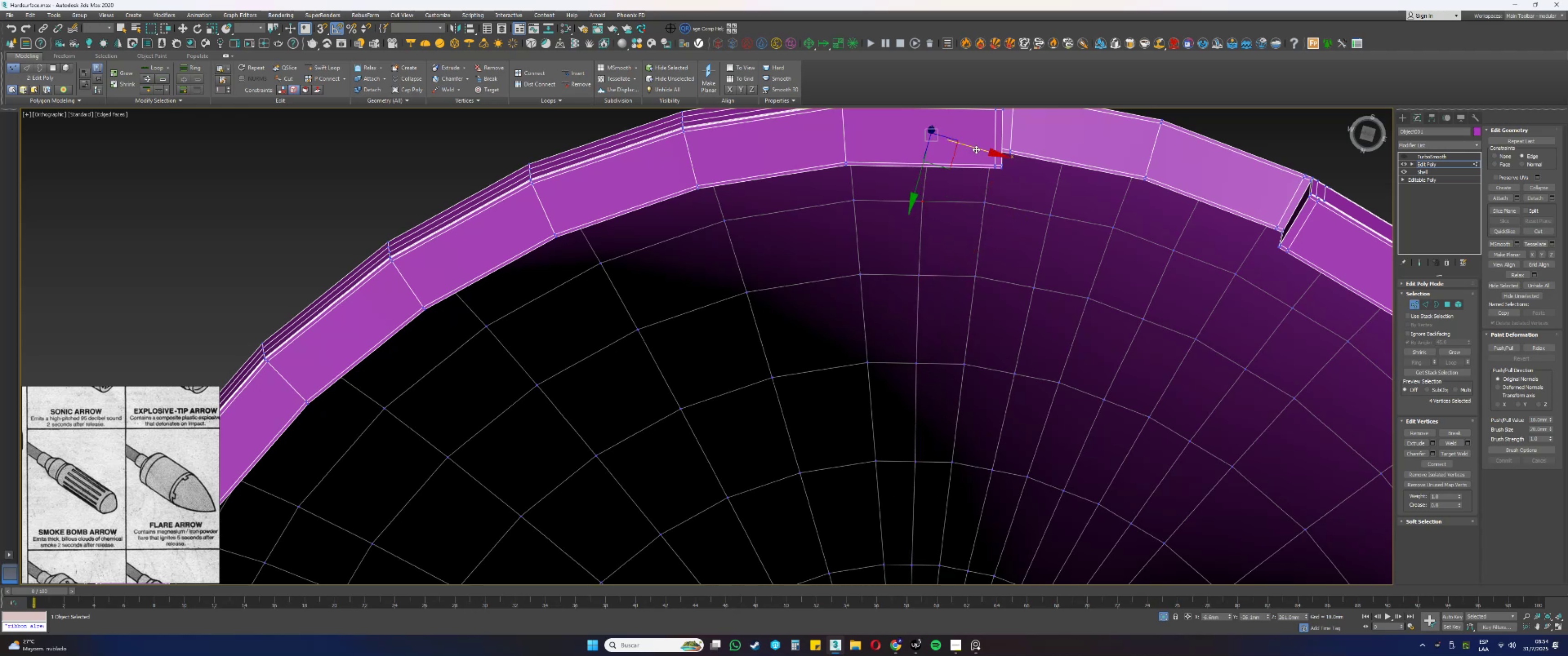 
key(Alt+AltLeft)
 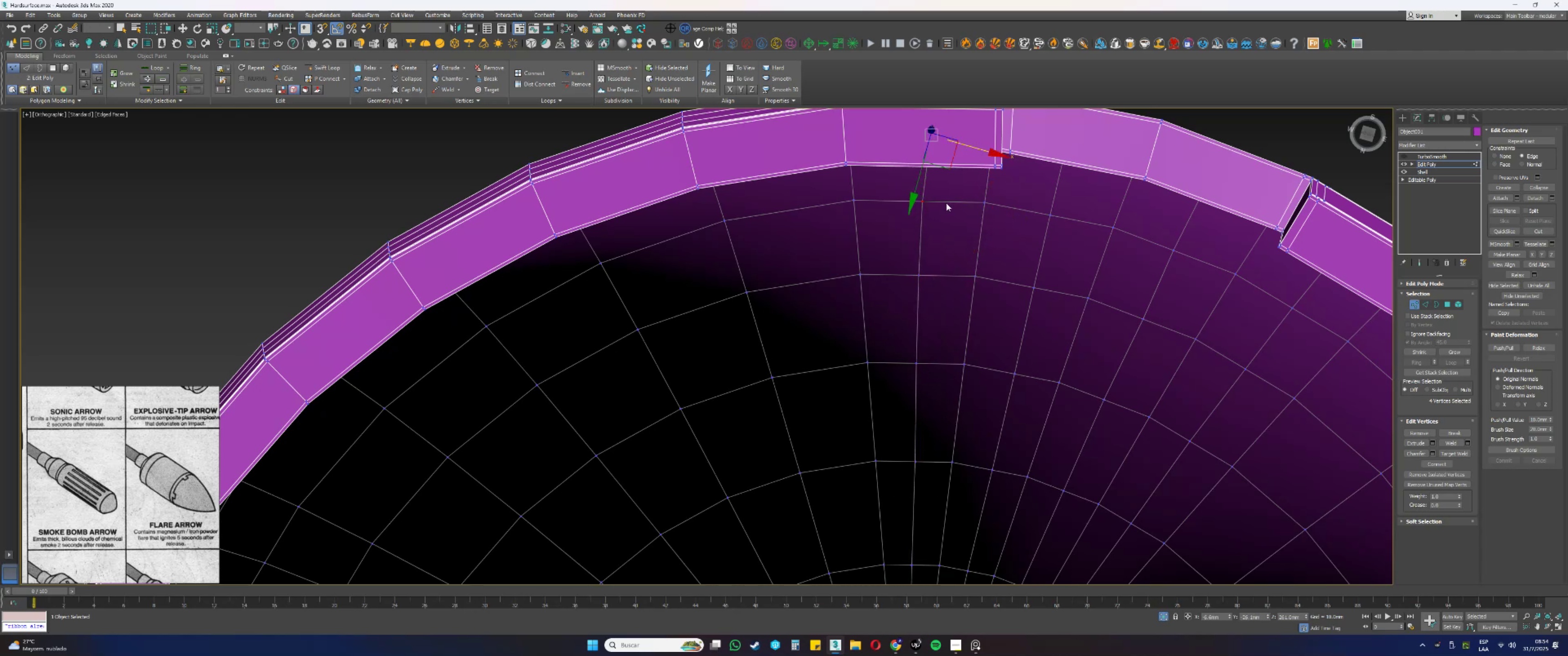 
left_click_drag(start_coordinate=[939, 221], to_coordinate=[913, 192])
 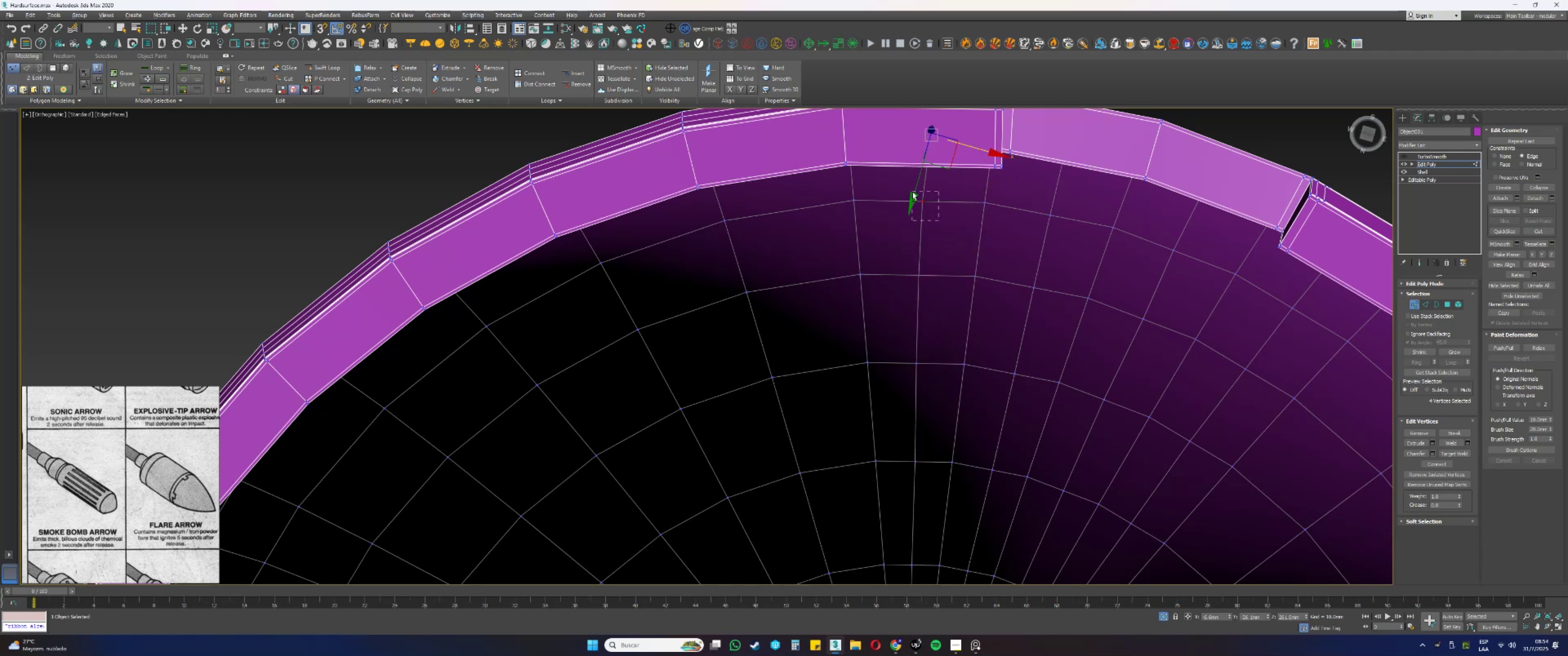 
hold_key(key=AltLeft, duration=0.32)
scroll: coordinate [928, 279], scroll_direction: down, amount: 3.0
 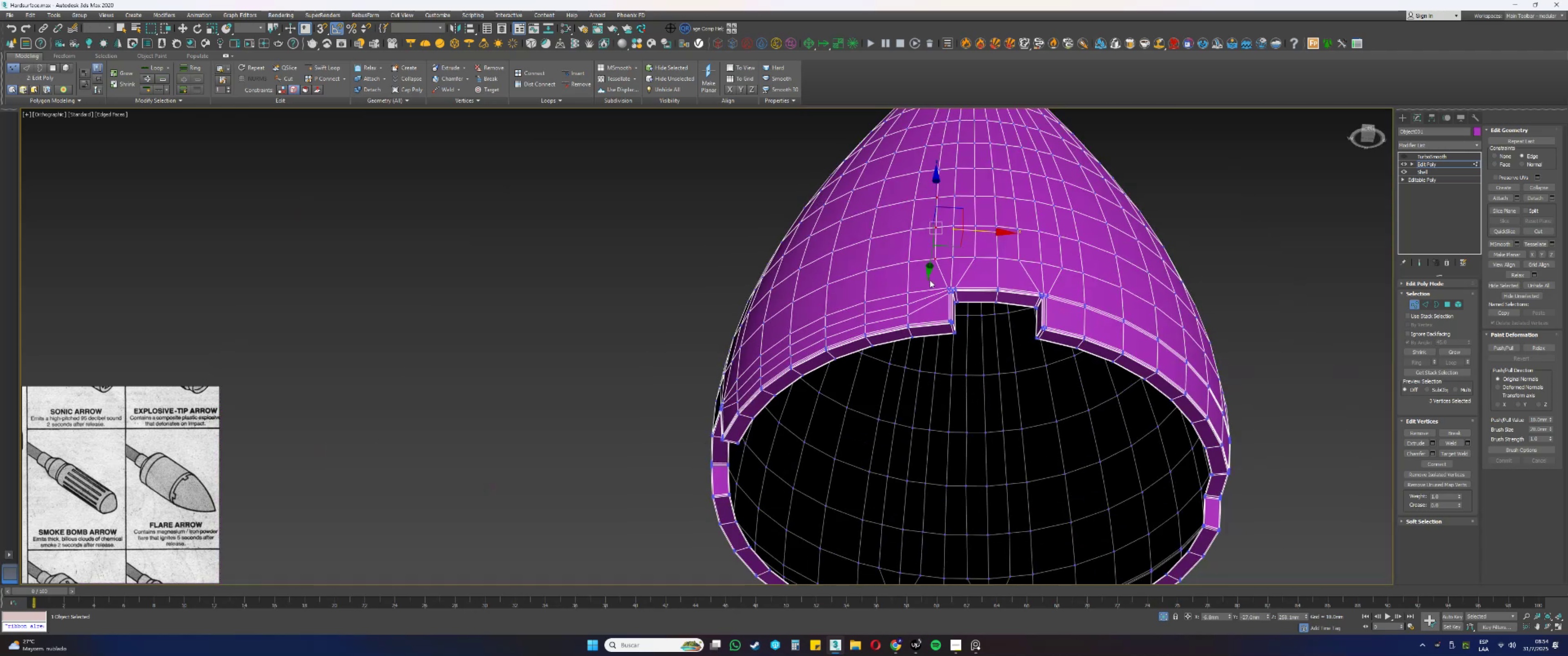 
key(Alt+AltLeft)
 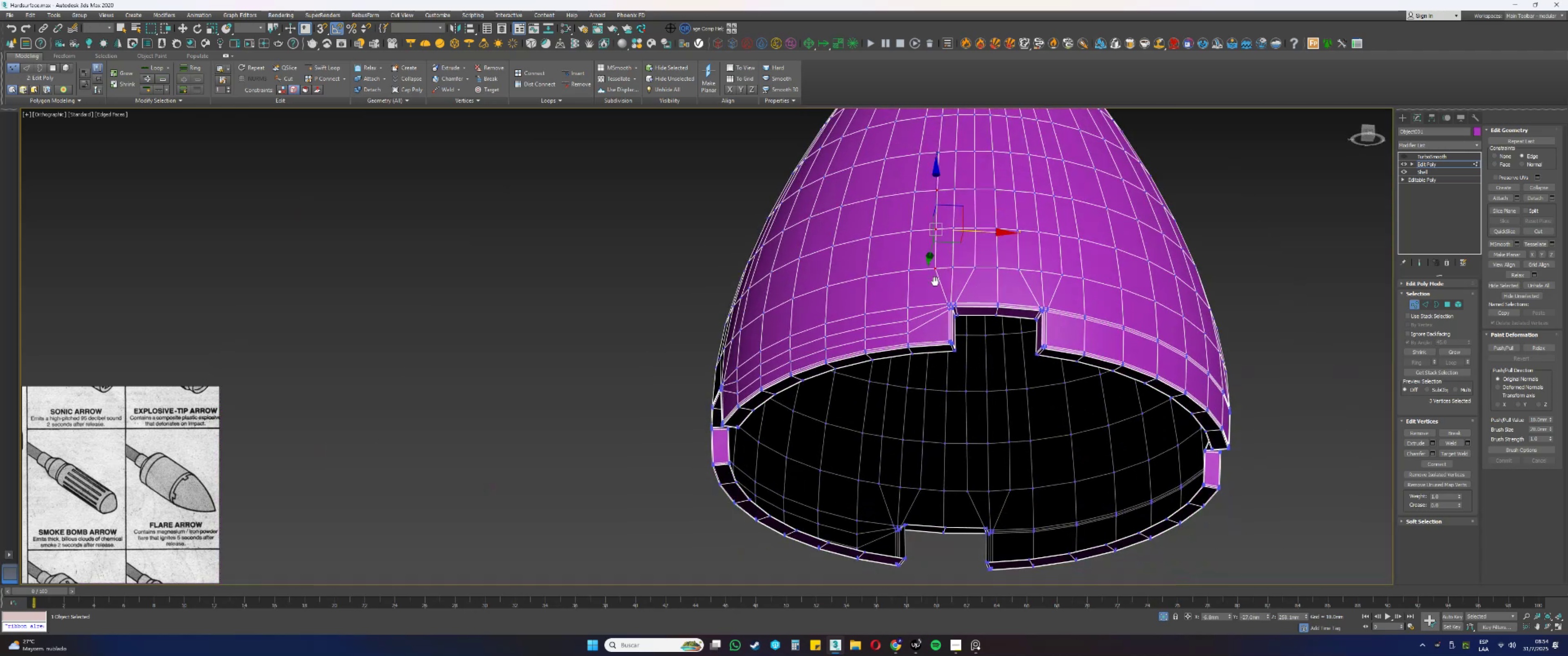 
scroll: coordinate [956, 185], scroll_direction: up, amount: 2.0
 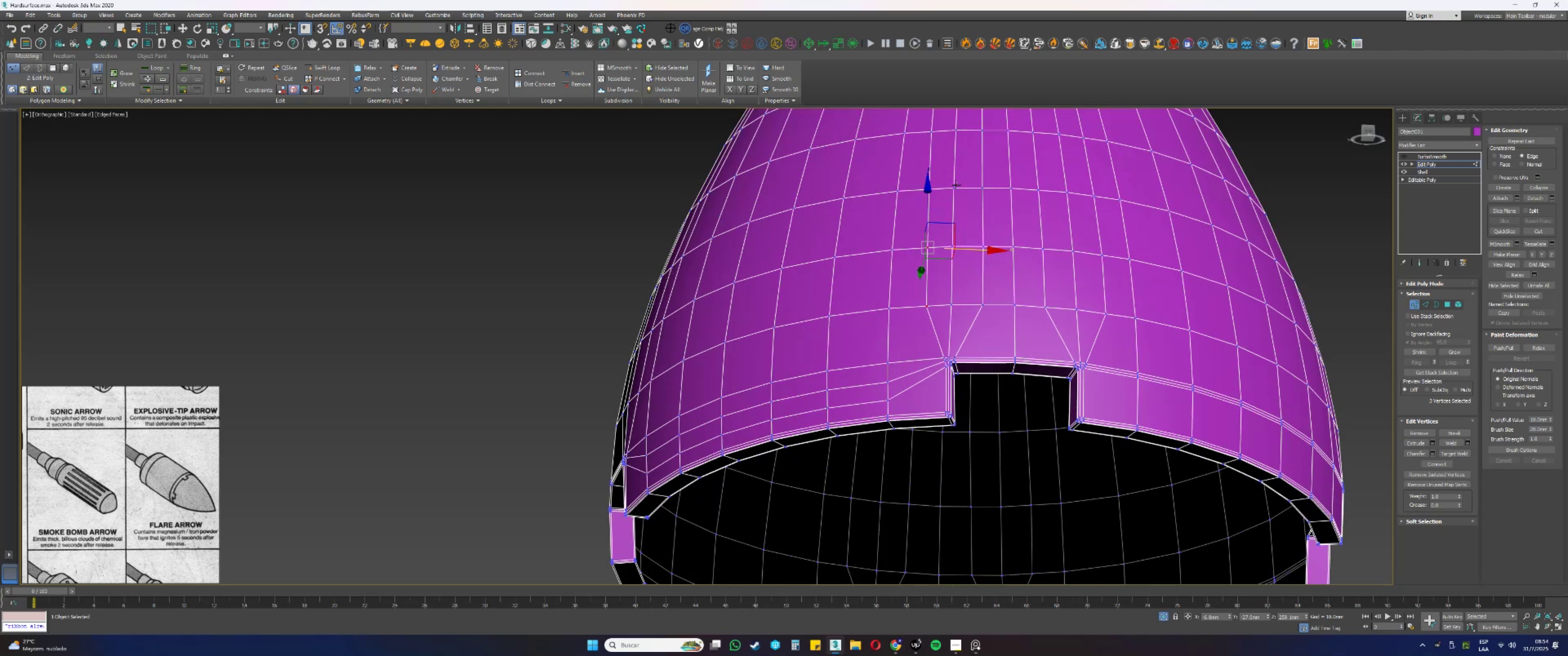 
key(Alt+AltLeft)
 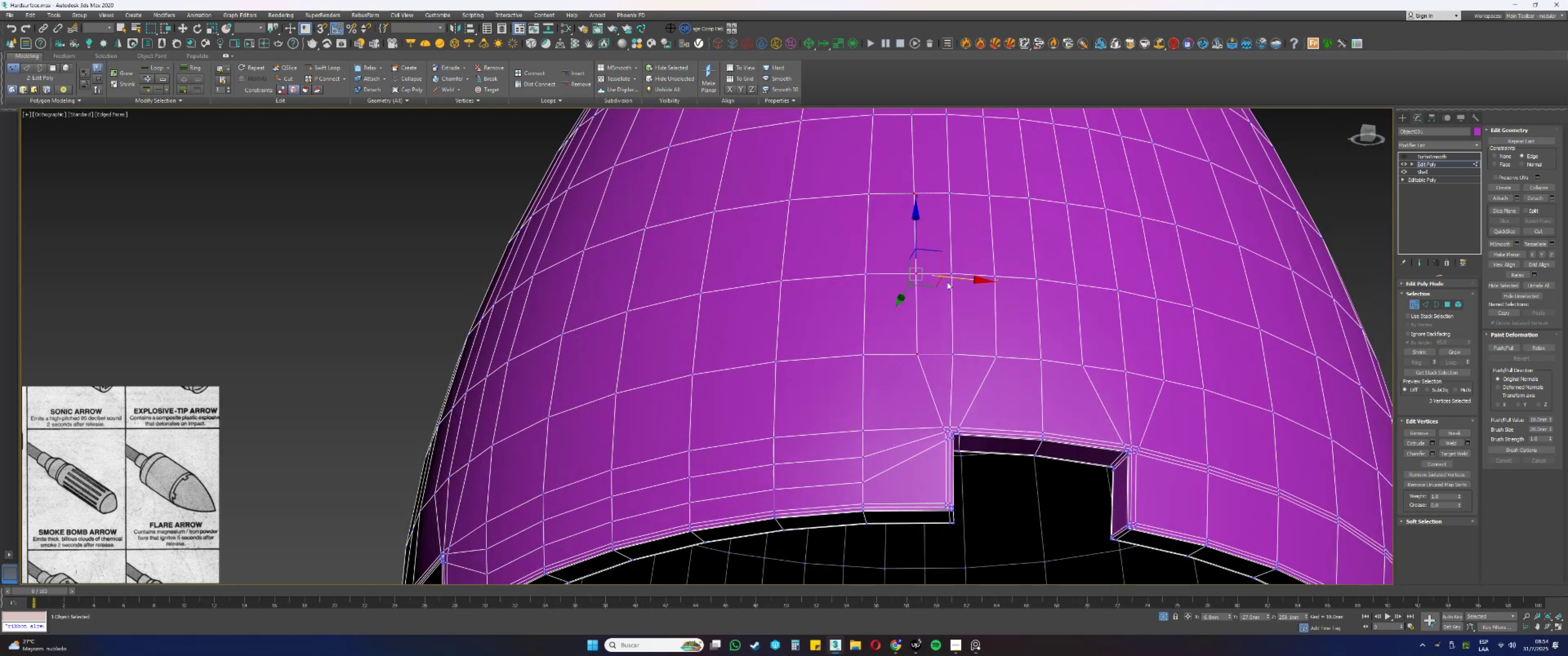 
left_click_drag(start_coordinate=[959, 279], to_coordinate=[956, 280])
 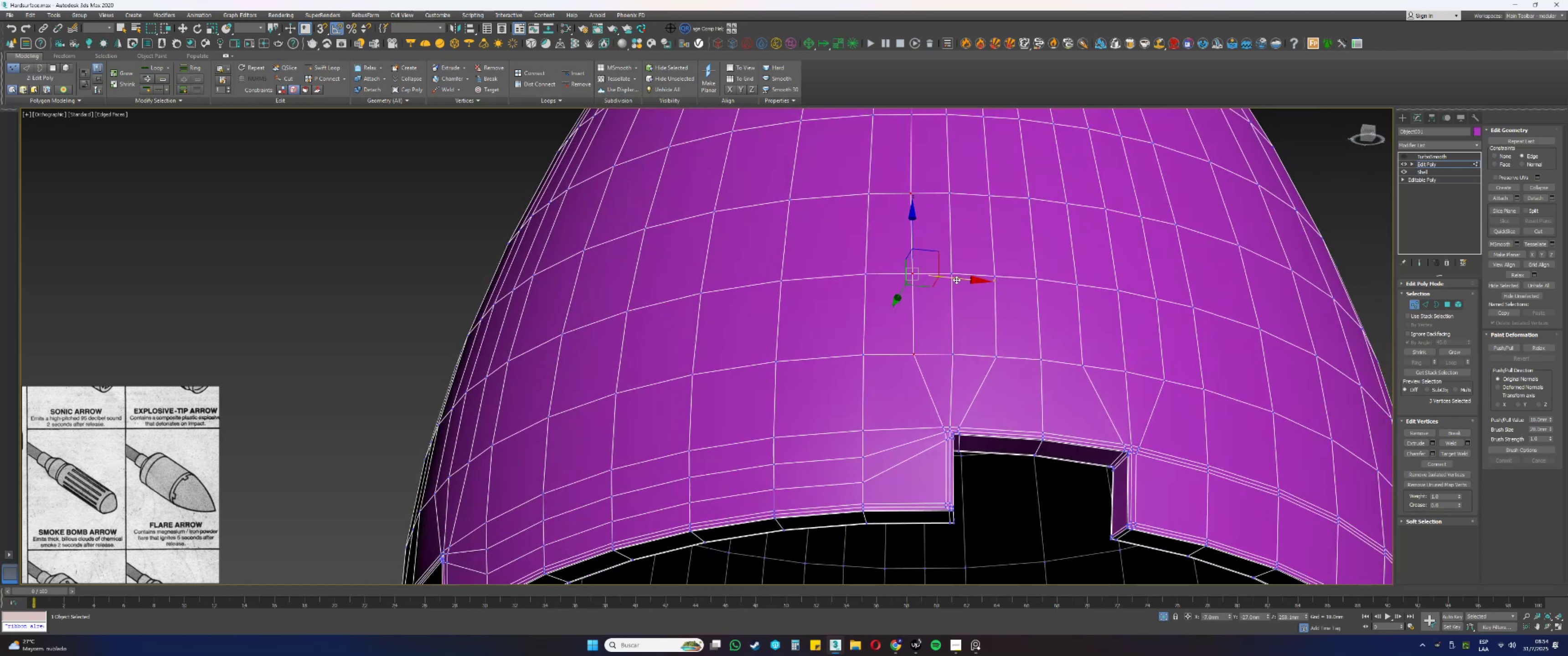 
hold_key(key=AltLeft, duration=0.38)
left_click_drag(start_coordinate=[961, 177], to_coordinate=[914, 202])
 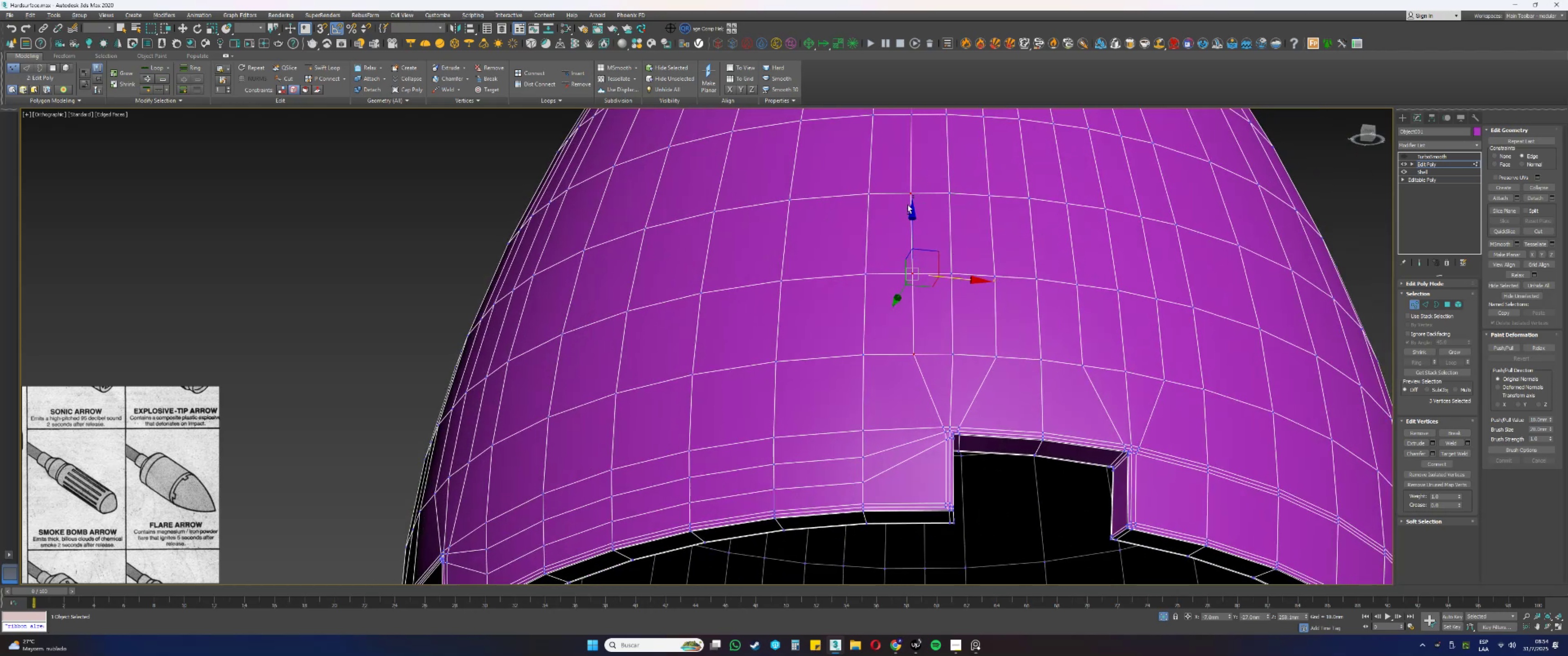 
key(Alt+AltLeft)
 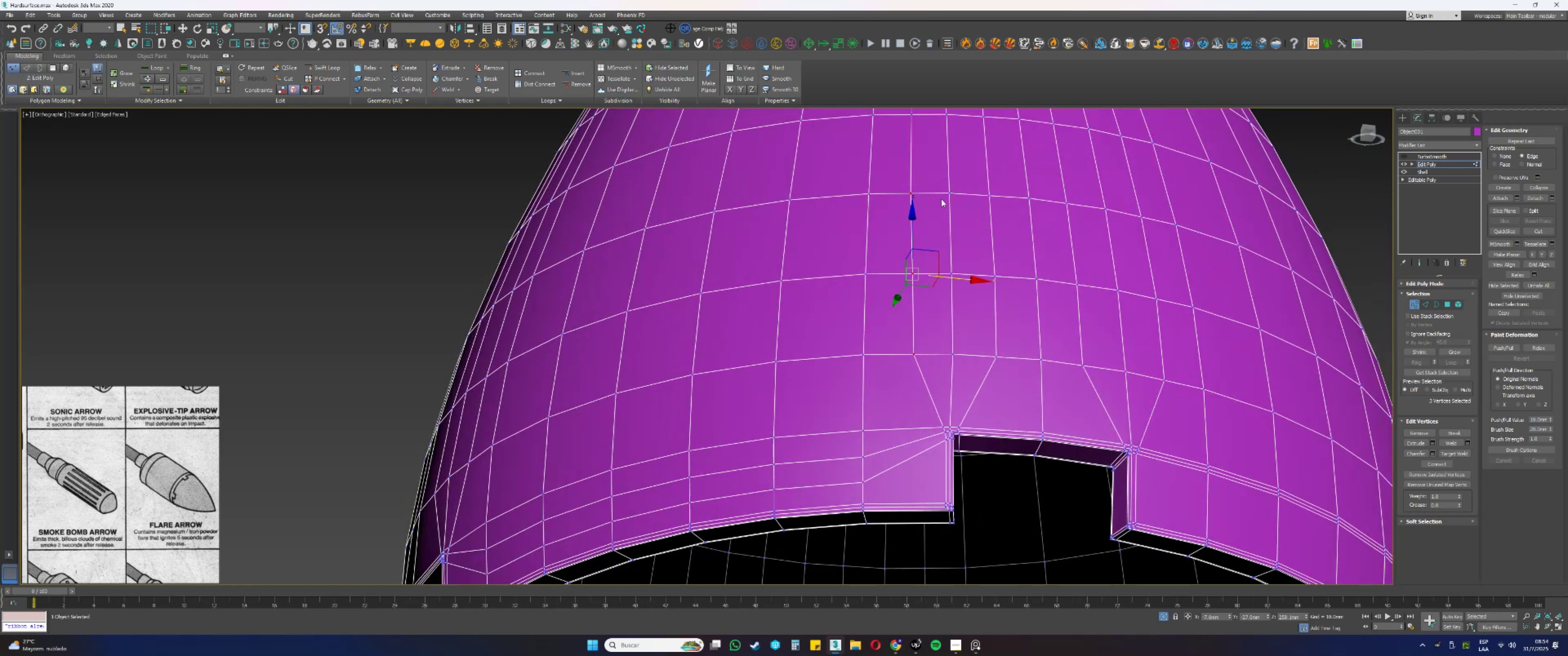 
left_click_drag(start_coordinate=[948, 178], to_coordinate=[888, 208])
 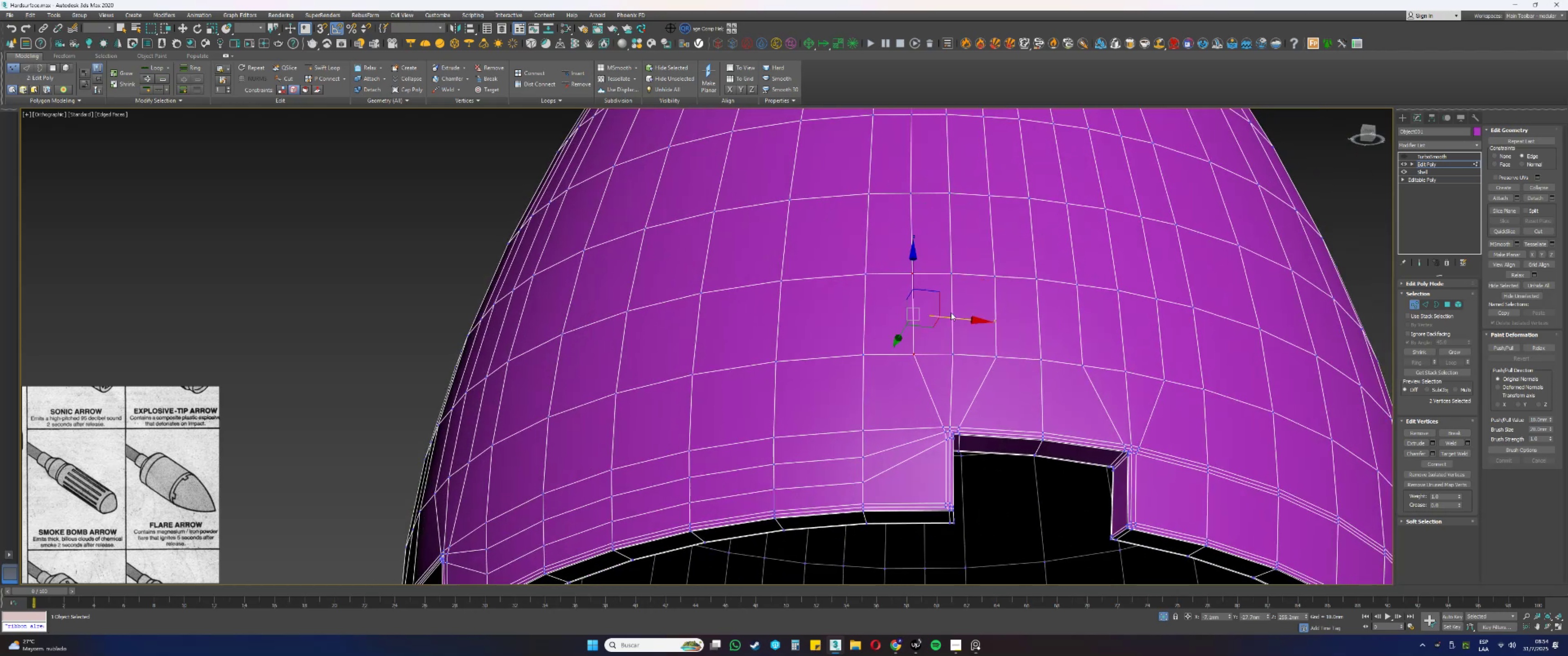 
left_click_drag(start_coordinate=[953, 317], to_coordinate=[948, 318])
 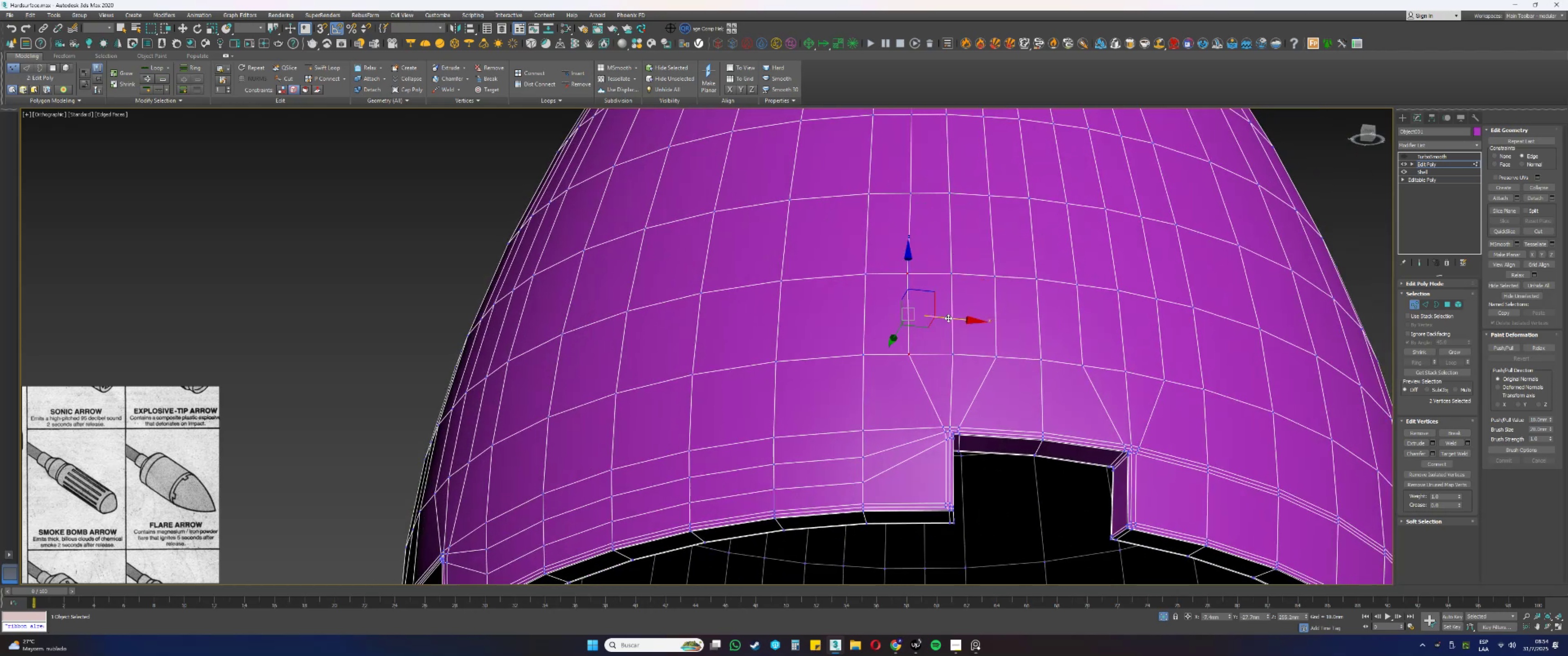 
hold_key(key=AltLeft, duration=0.34)
left_click_drag(start_coordinate=[955, 246], to_coordinate=[868, 288])
 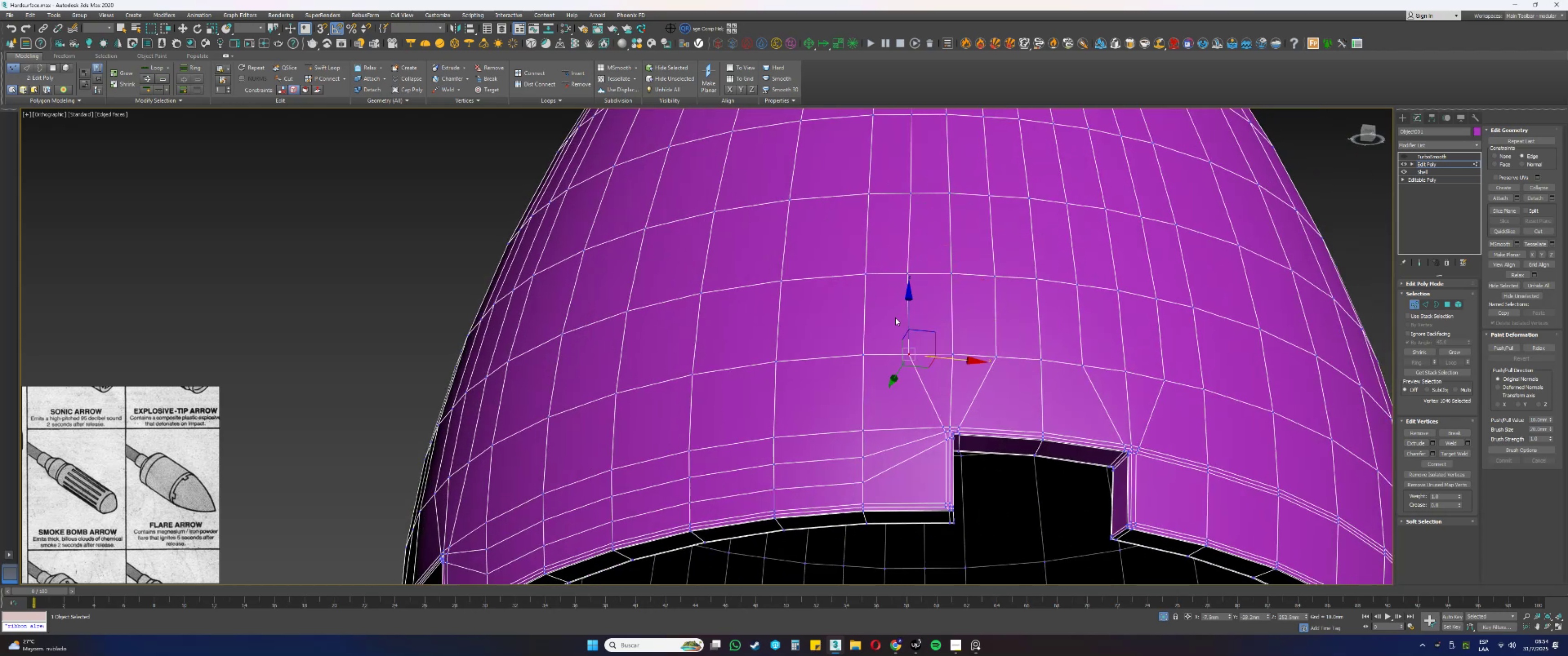 
scroll: coordinate [924, 384], scroll_direction: up, amount: 1.0
 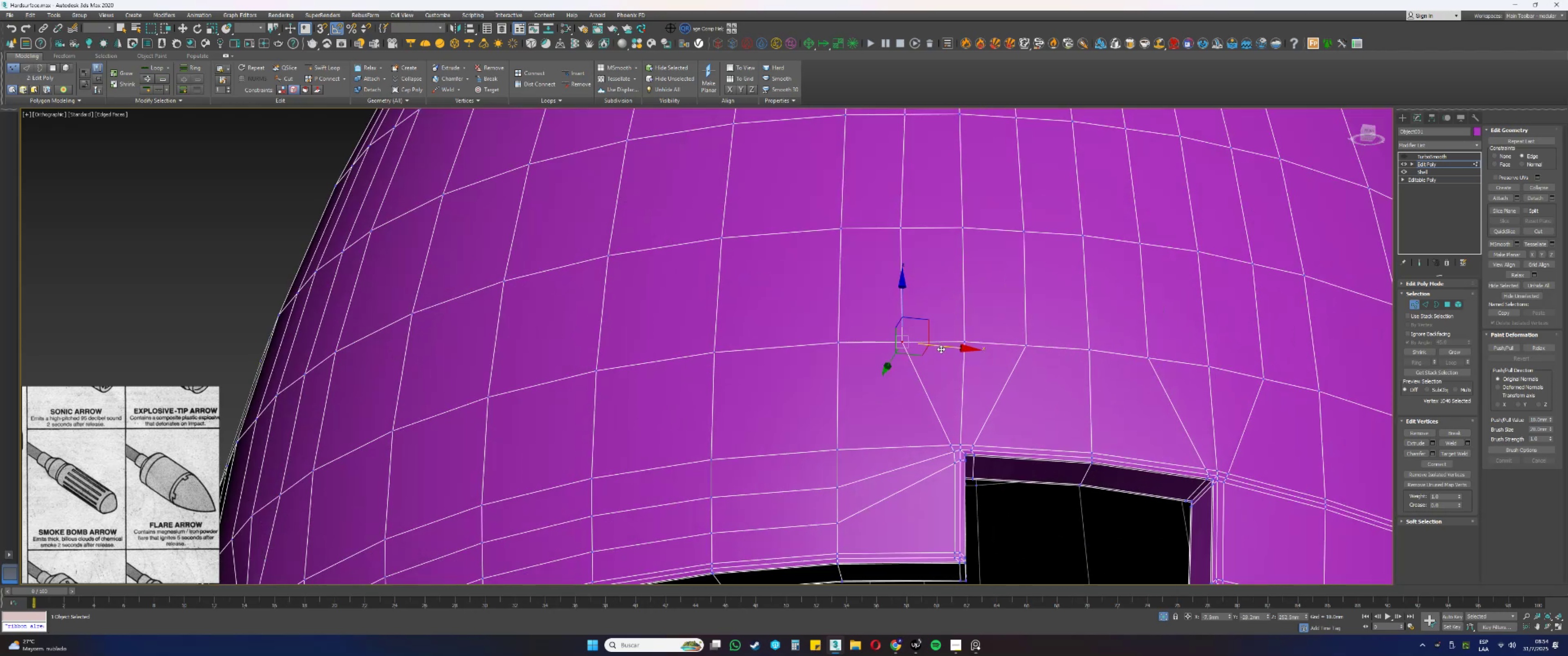 
scroll: coordinate [970, 307], scroll_direction: down, amount: 4.0
 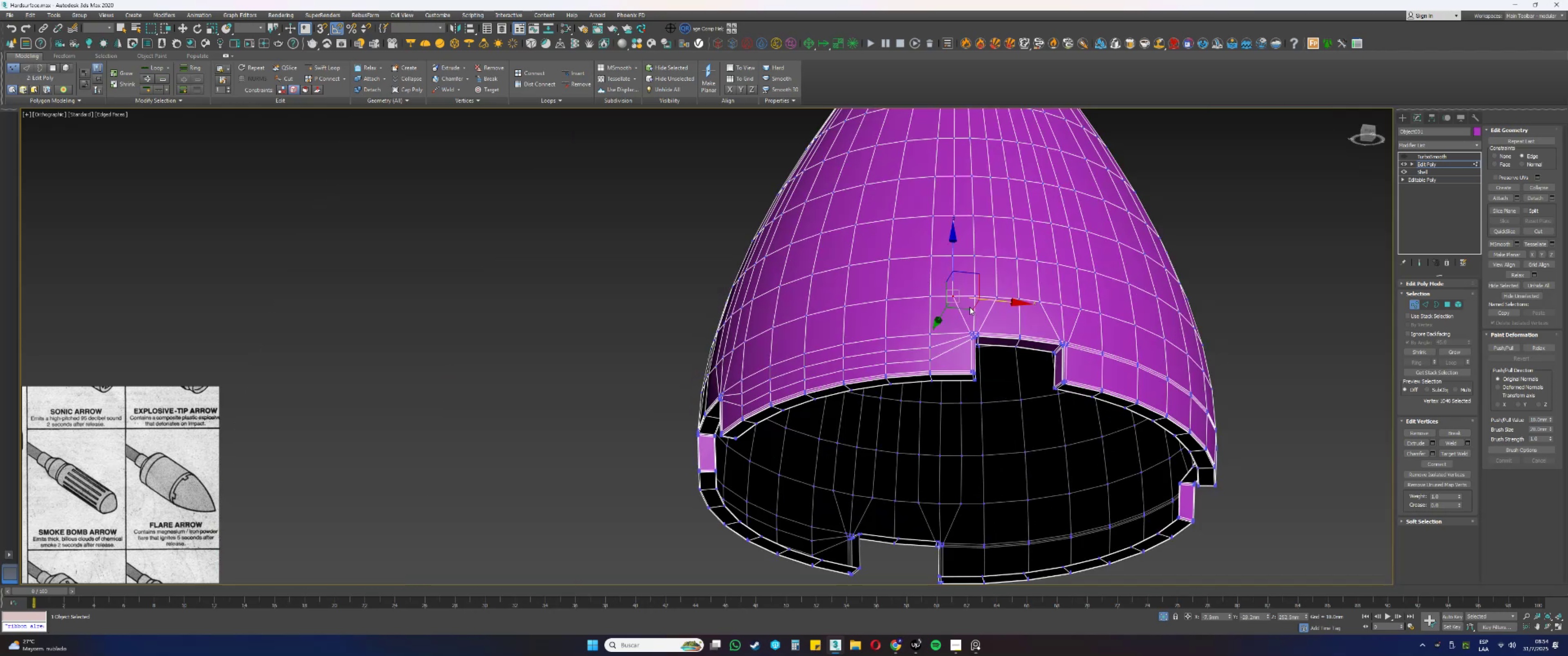 
hold_key(key=AltLeft, duration=0.41)
 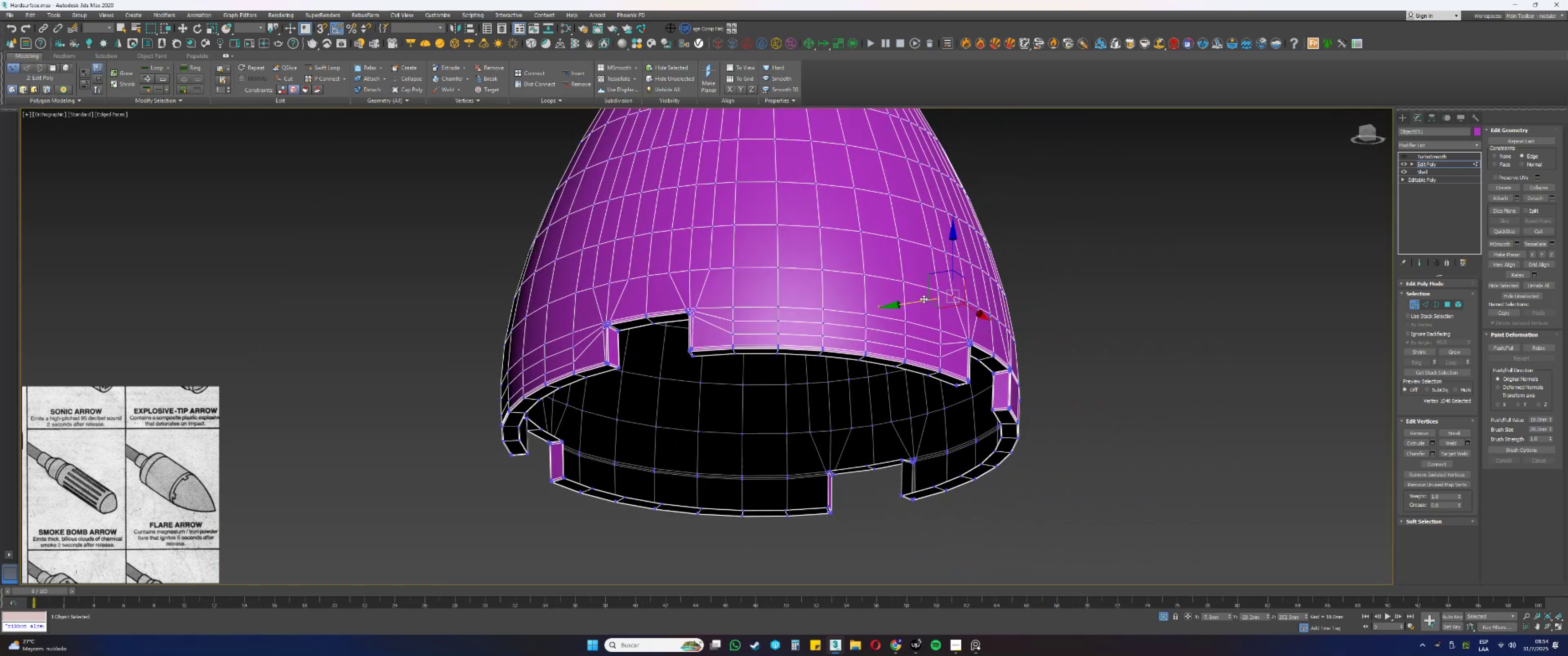 
key(Alt+AltLeft)
 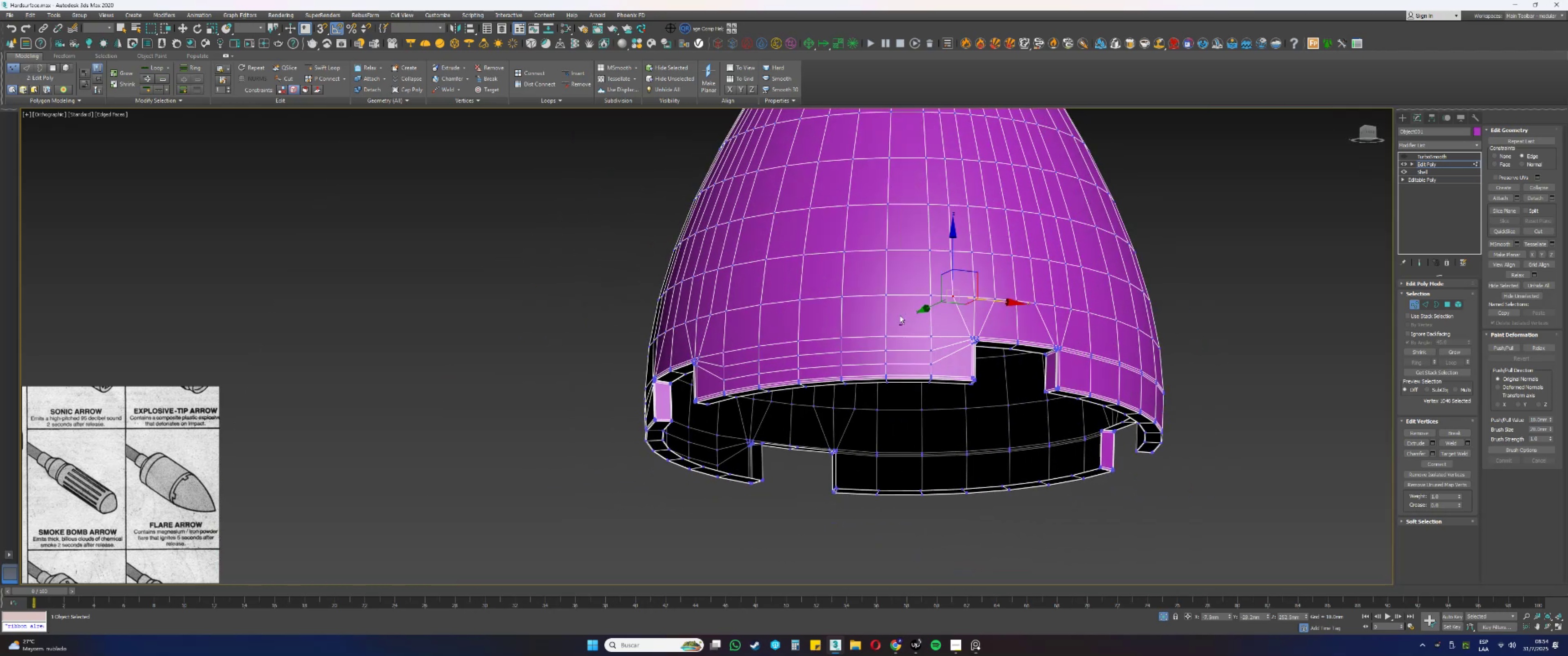 
scroll: coordinate [950, 311], scroll_direction: down, amount: 1.0
 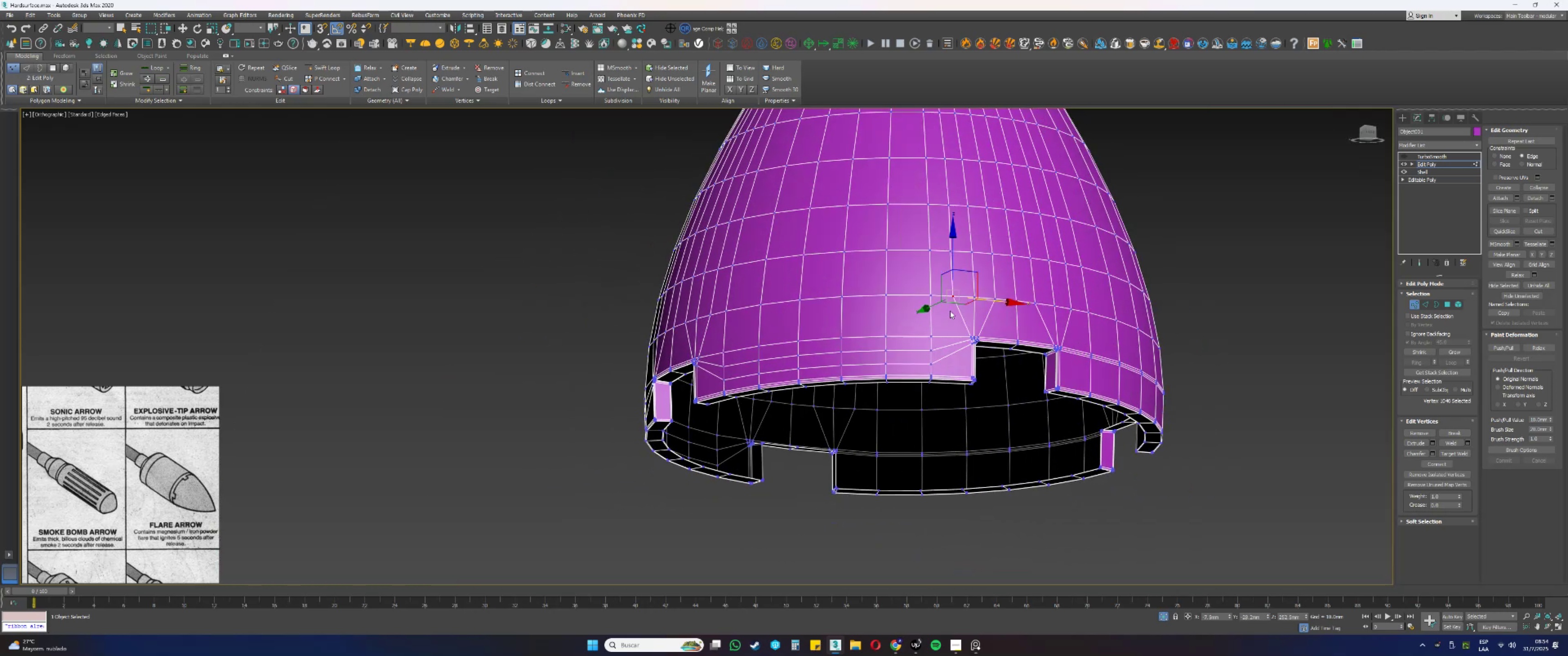 
key(Alt+AltLeft)
 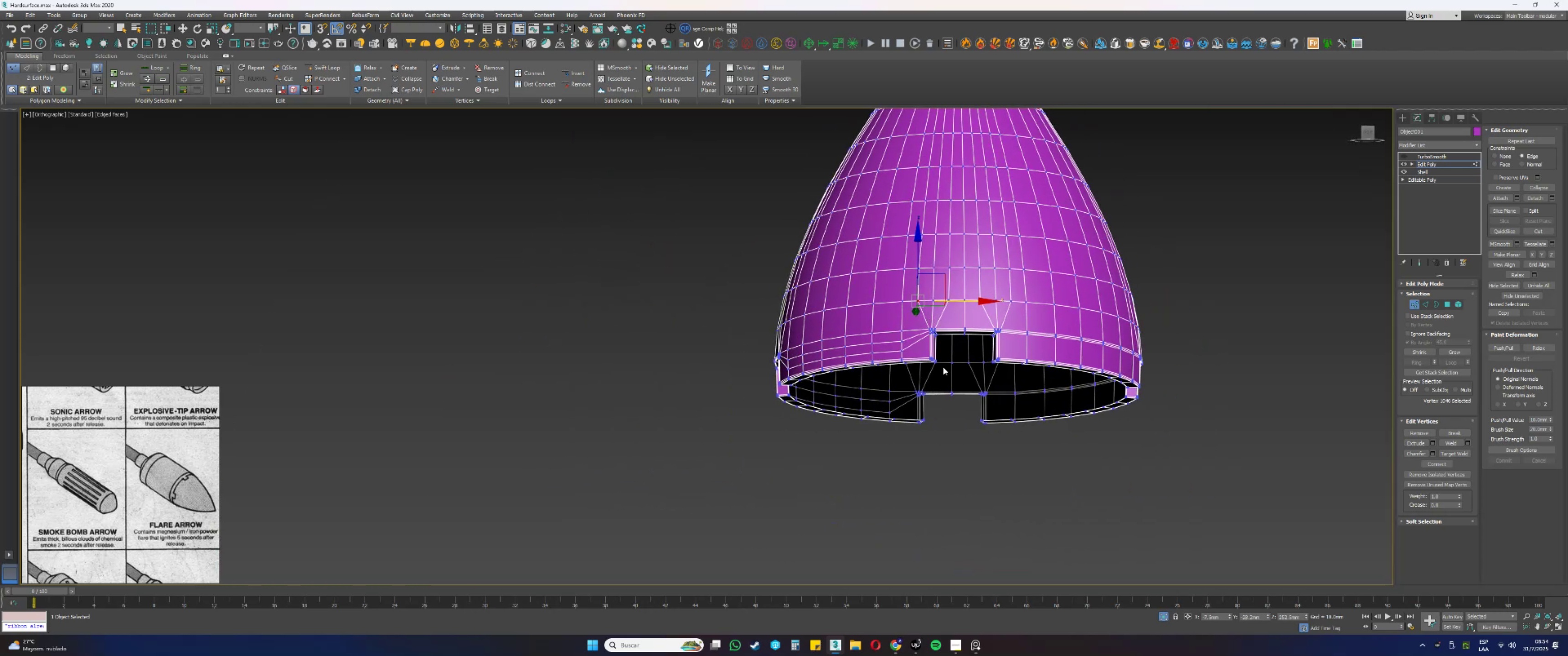 
key(1)
 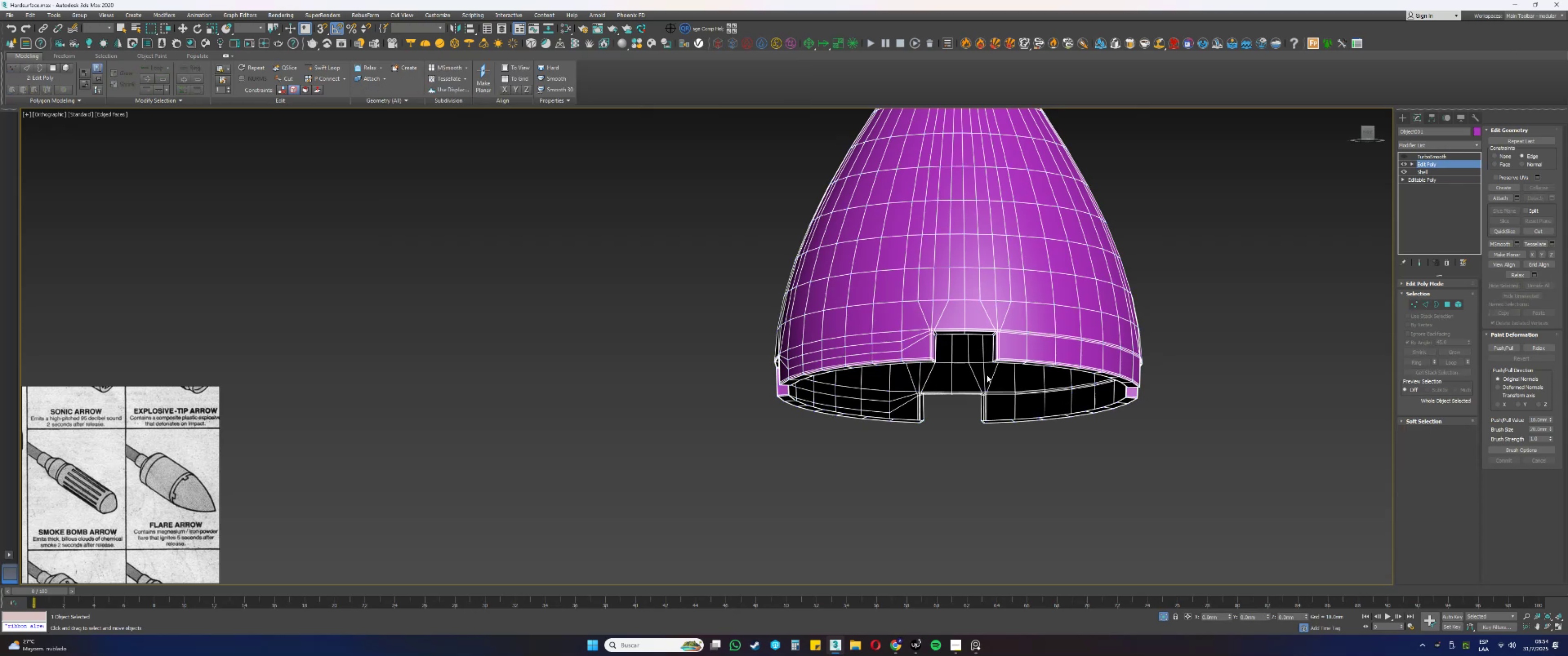 
key(F3)
 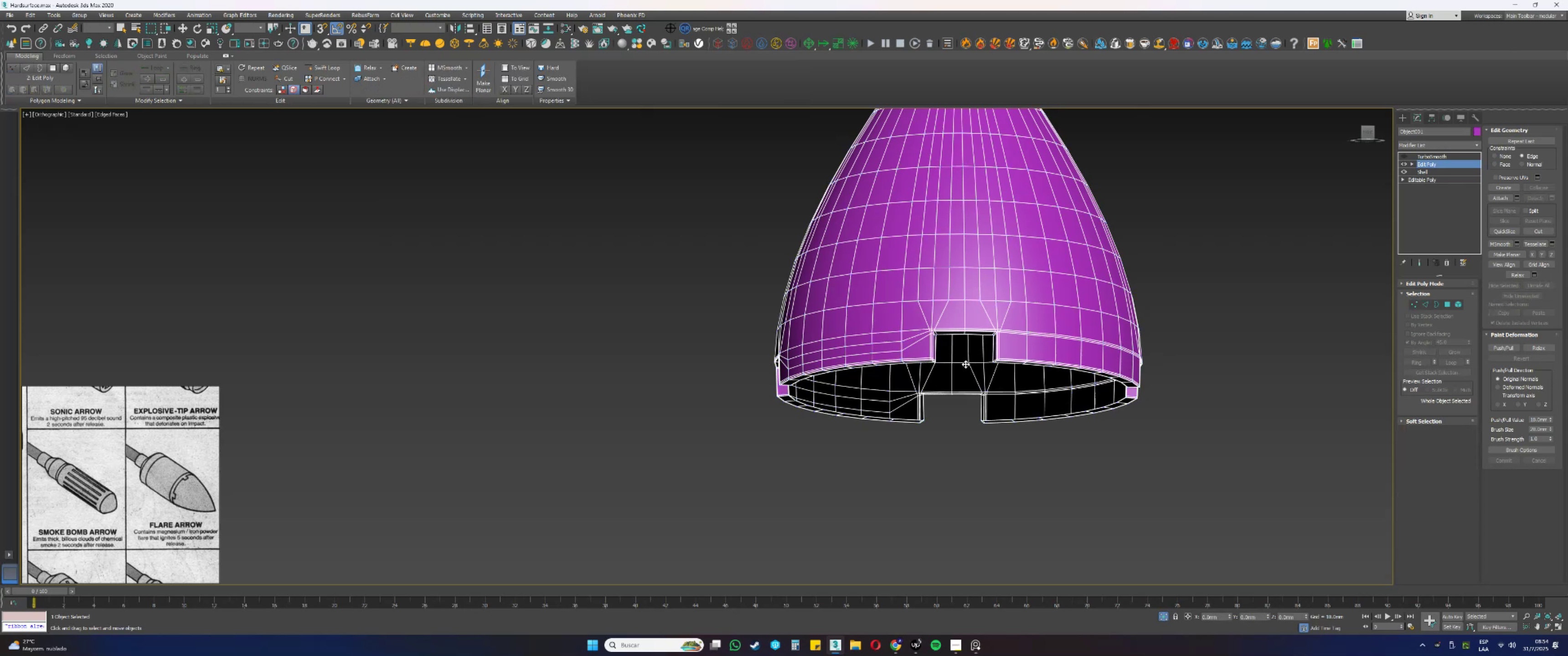 
key(F3)
 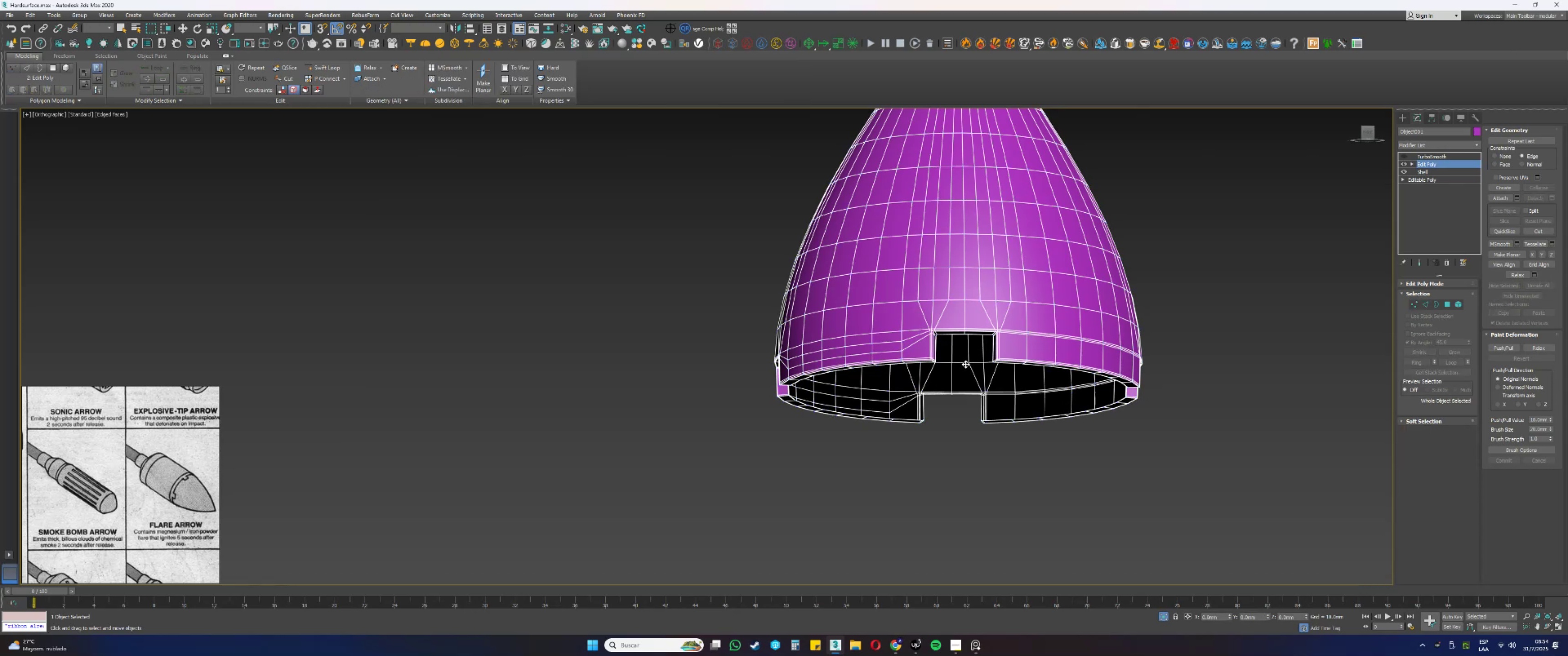 
key(F4)
 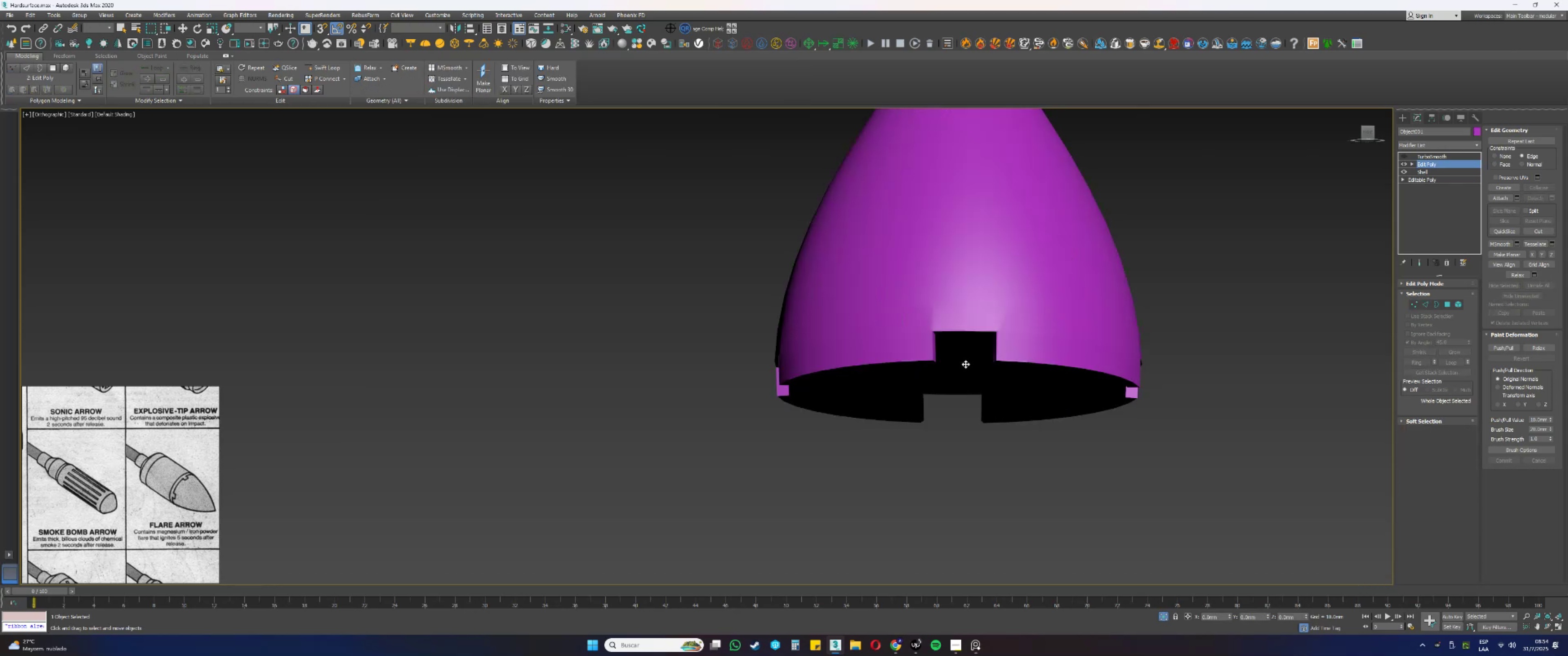 
hold_key(key=AltLeft, duration=0.32)
 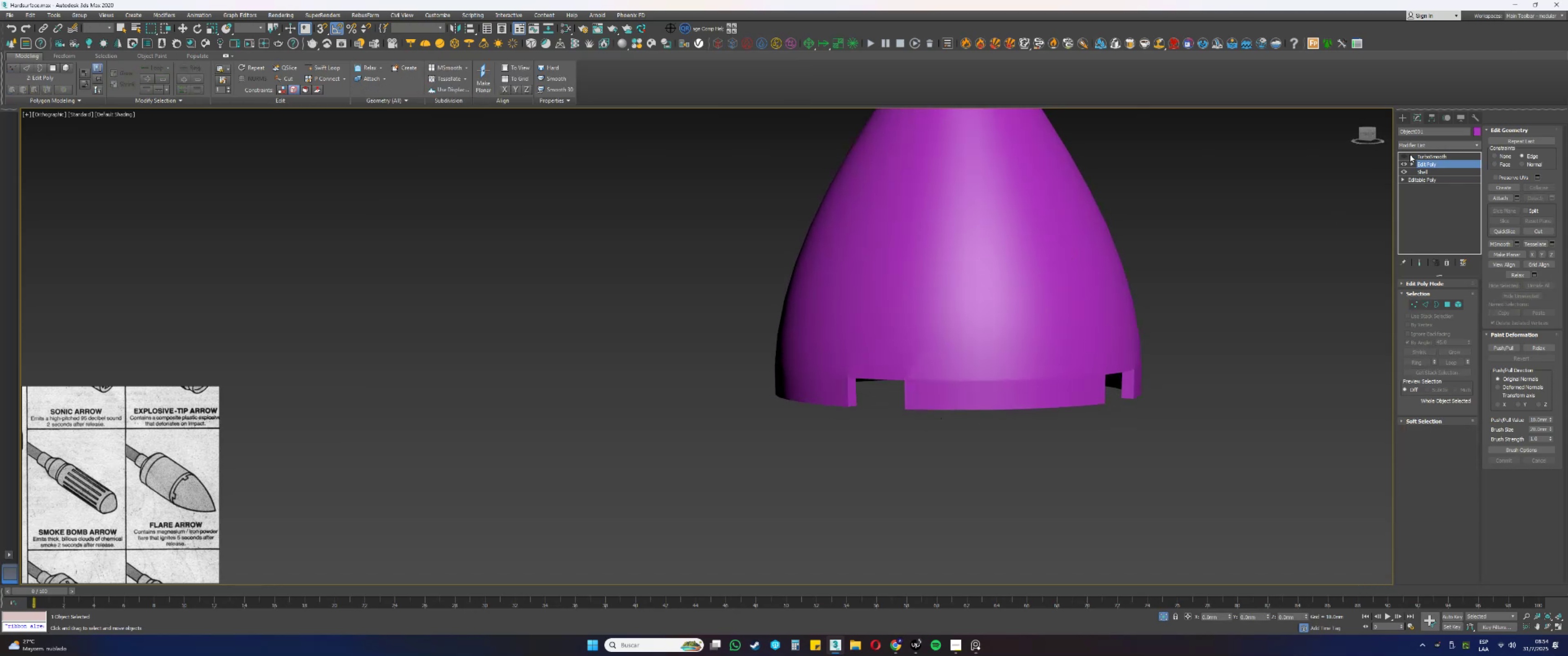 
left_click([1403, 153])
 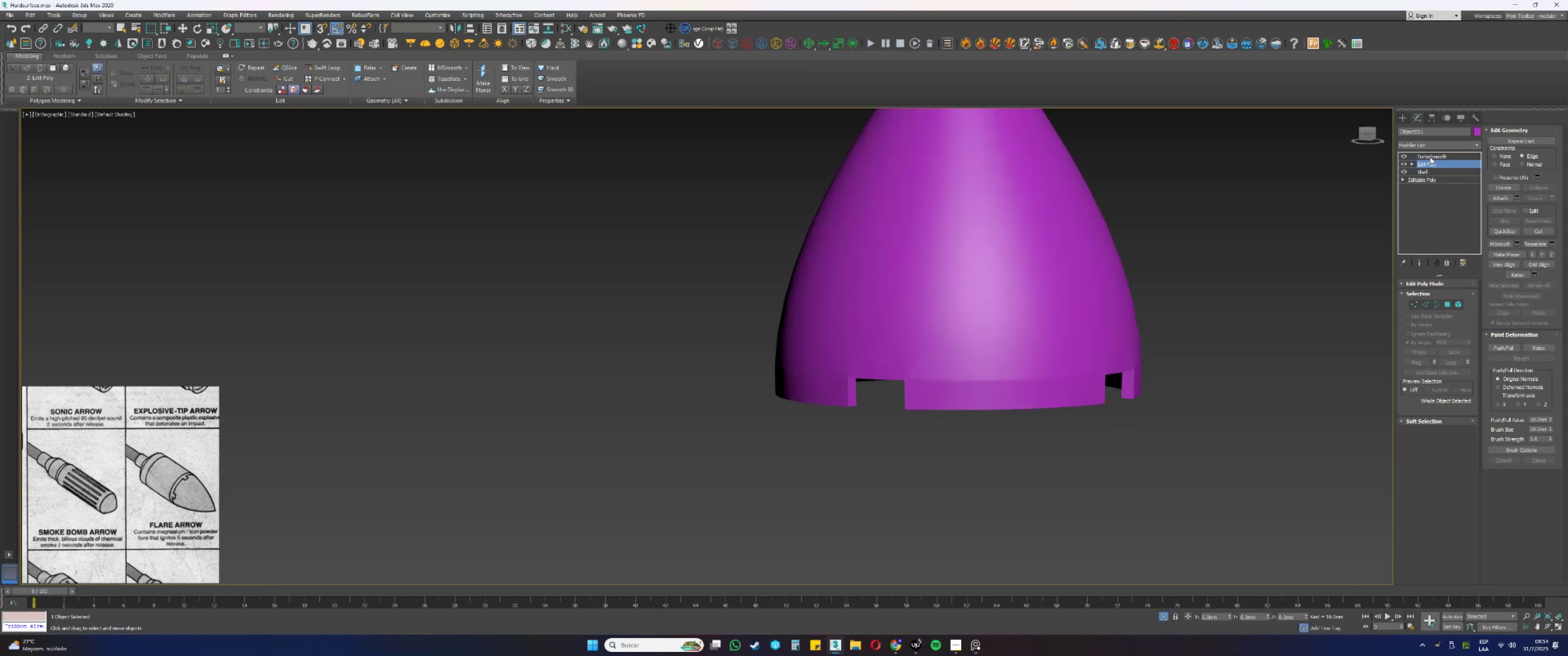 
left_click([1430, 156])
 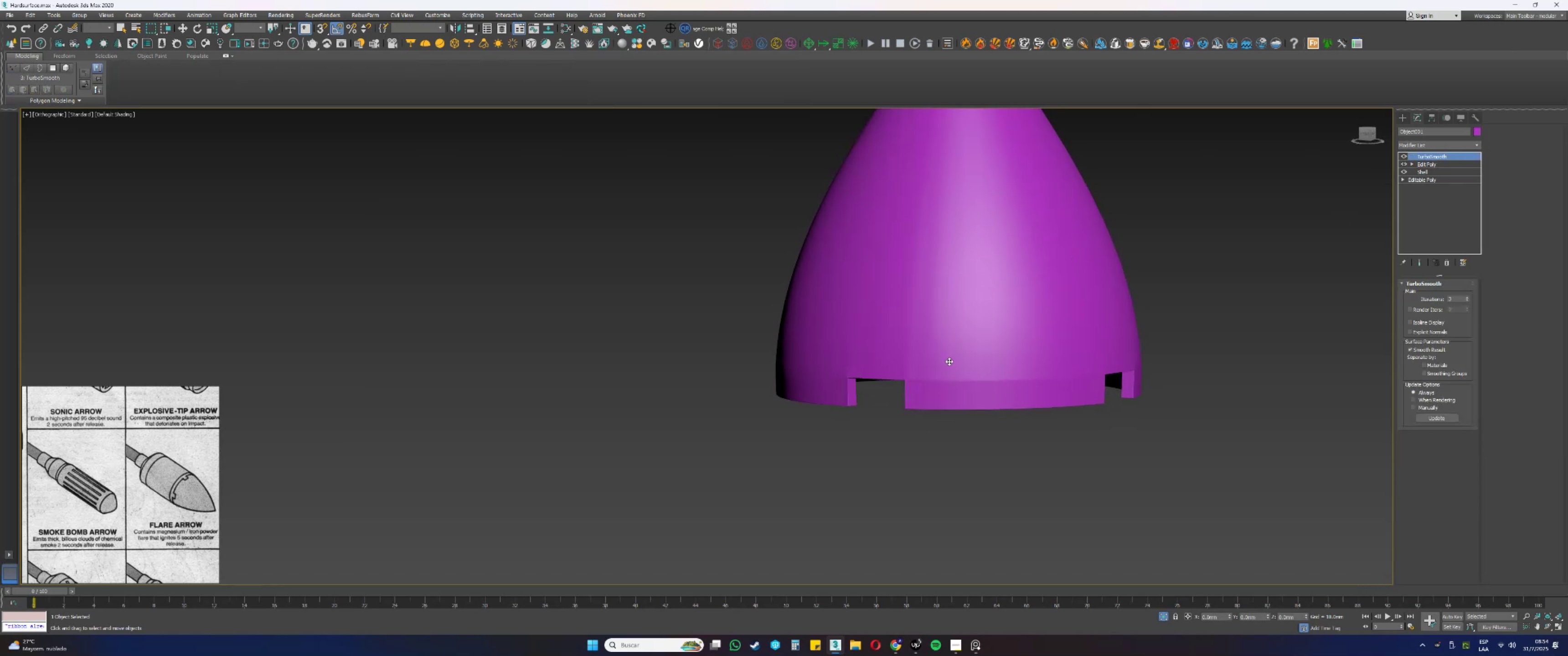 
key(F4)
 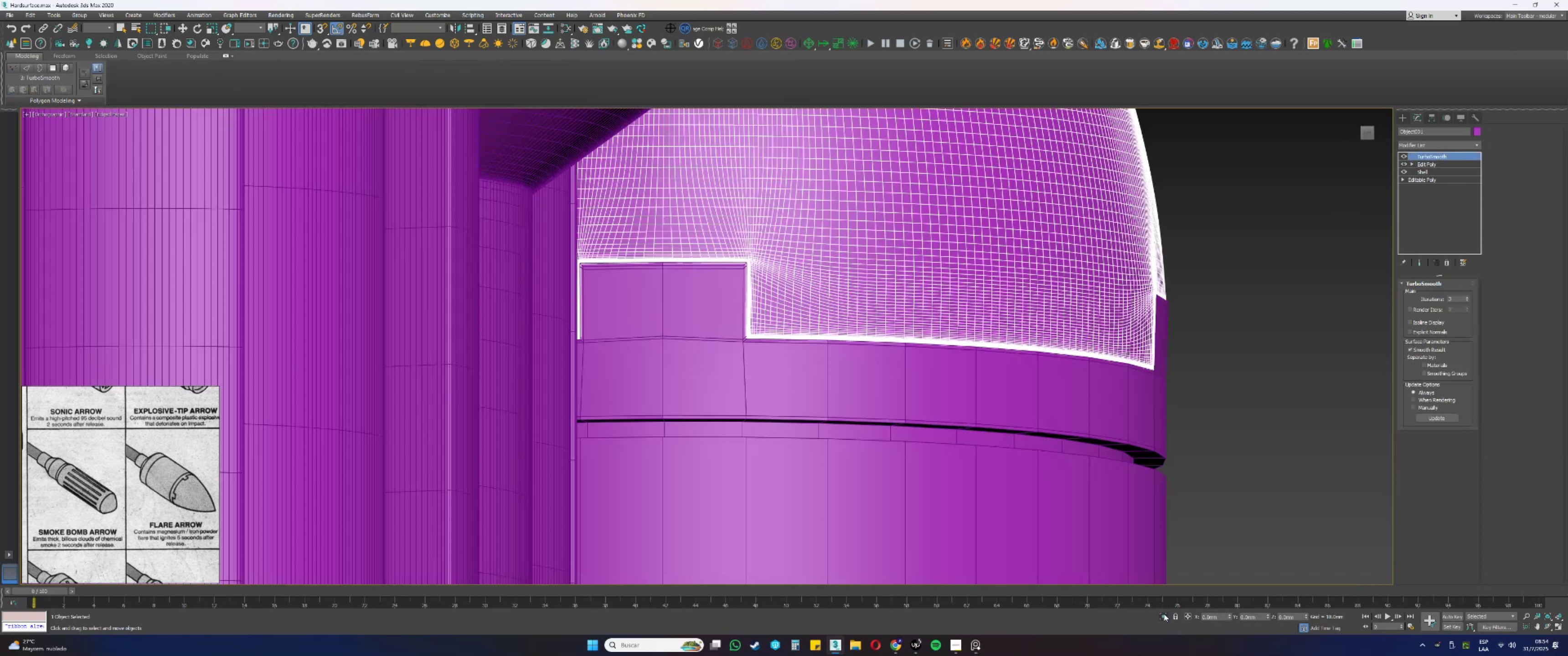 
scroll: coordinate [1041, 379], scroll_direction: down, amount: 8.0
 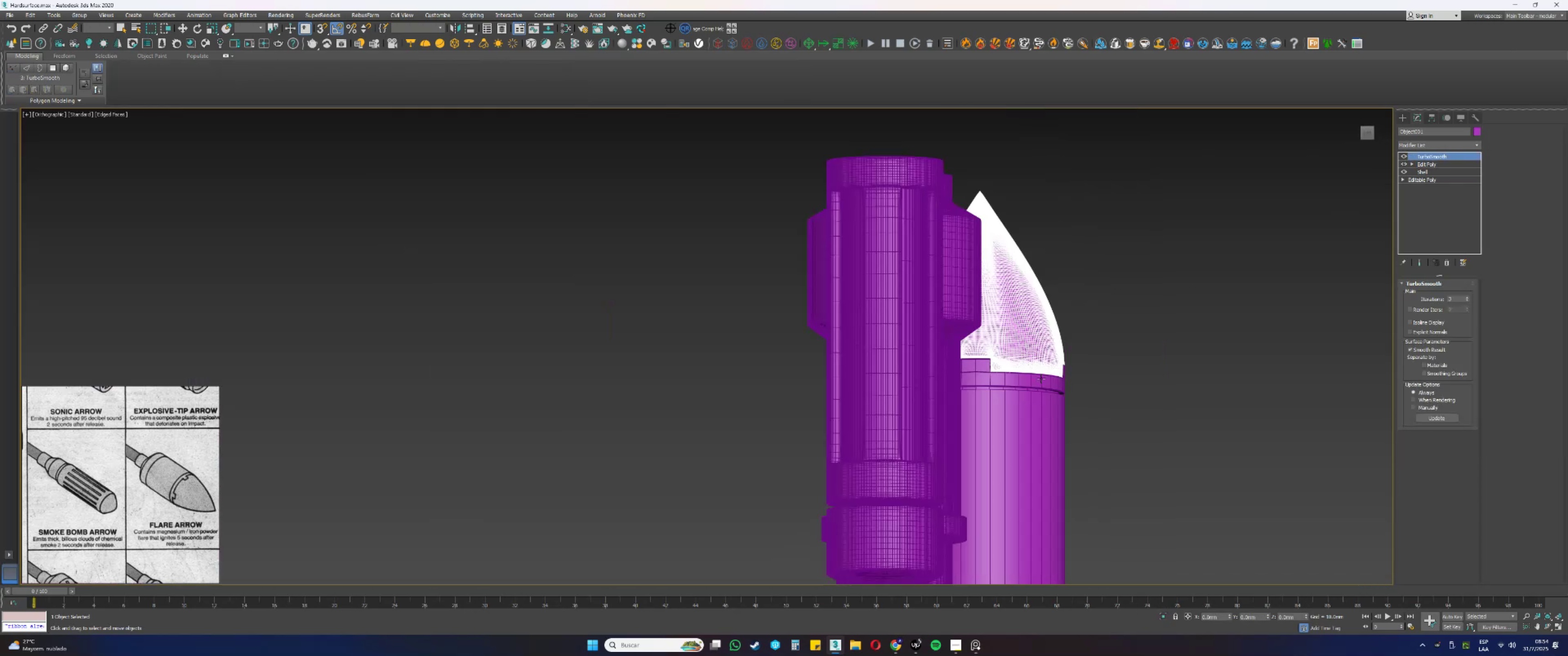 
key(Alt+AltLeft)
 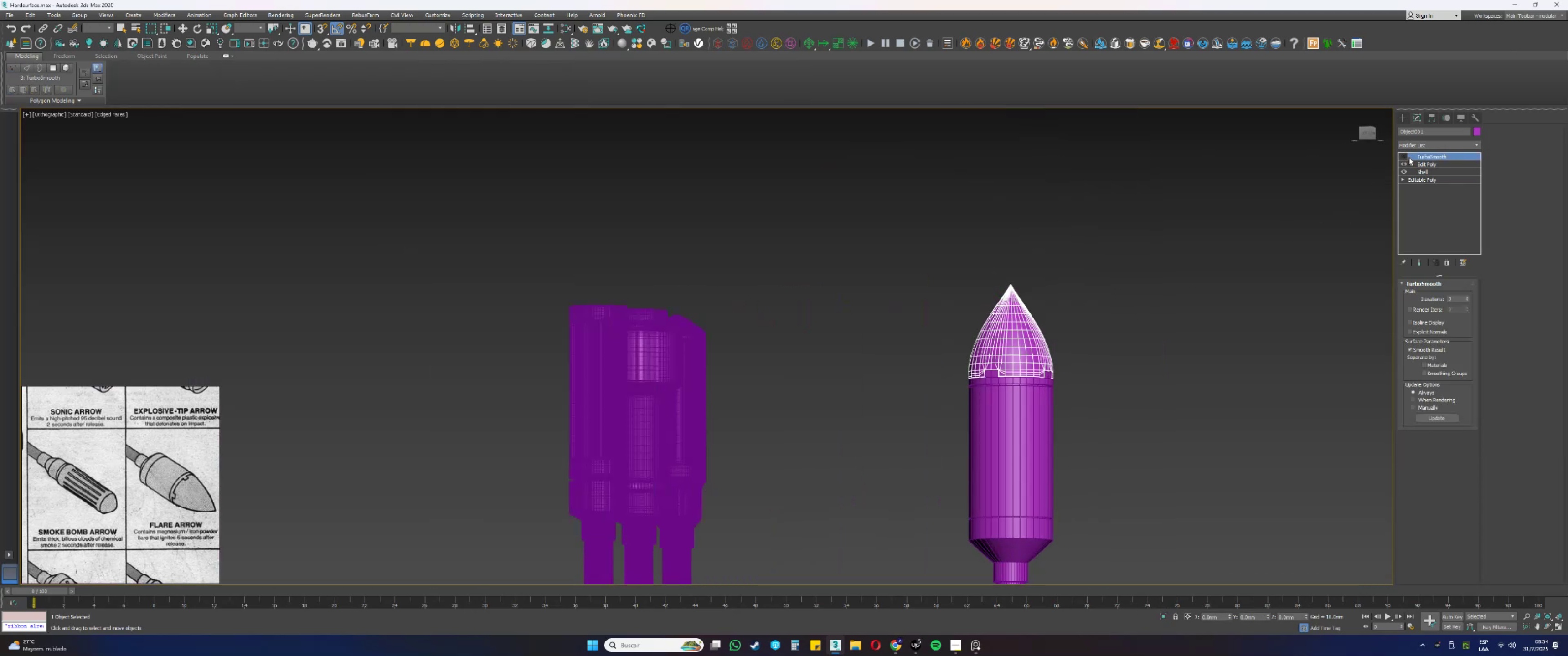 
left_click([1445, 258])
 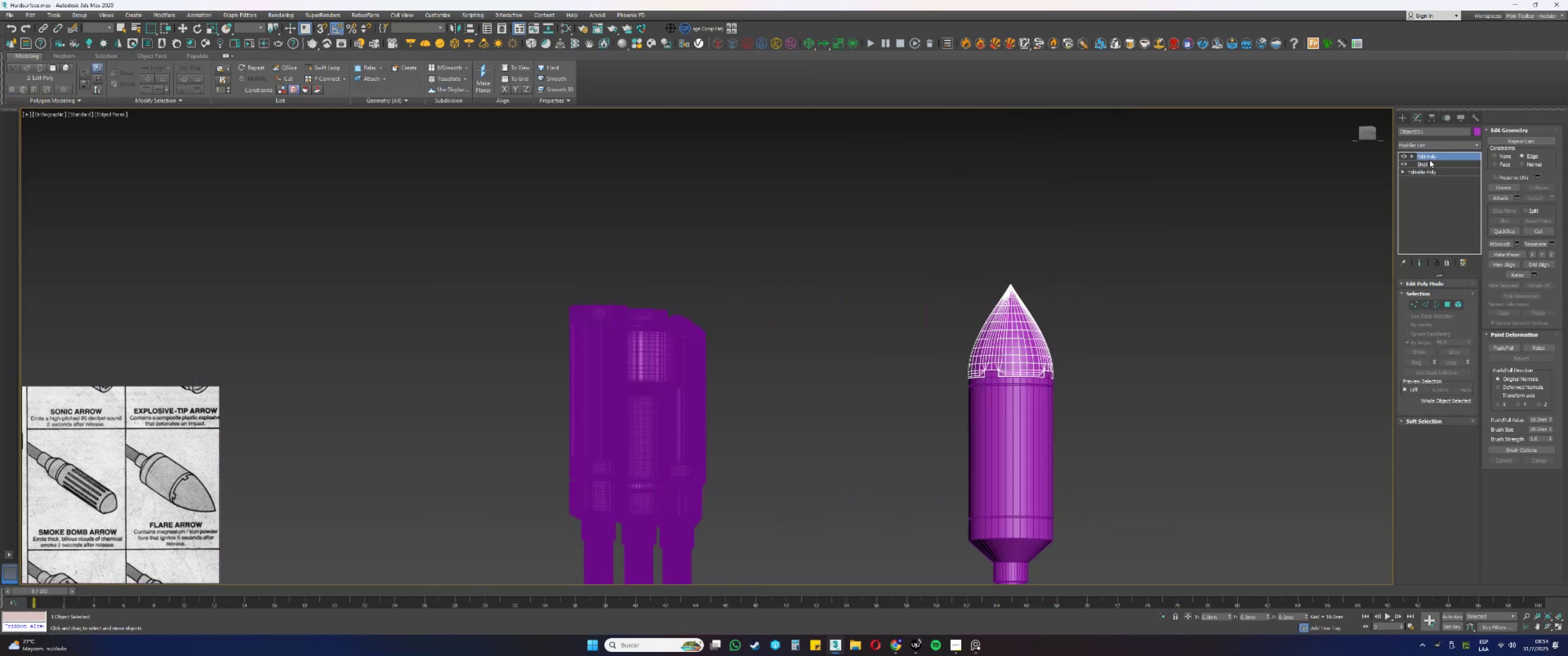 
right_click([1428, 155])
 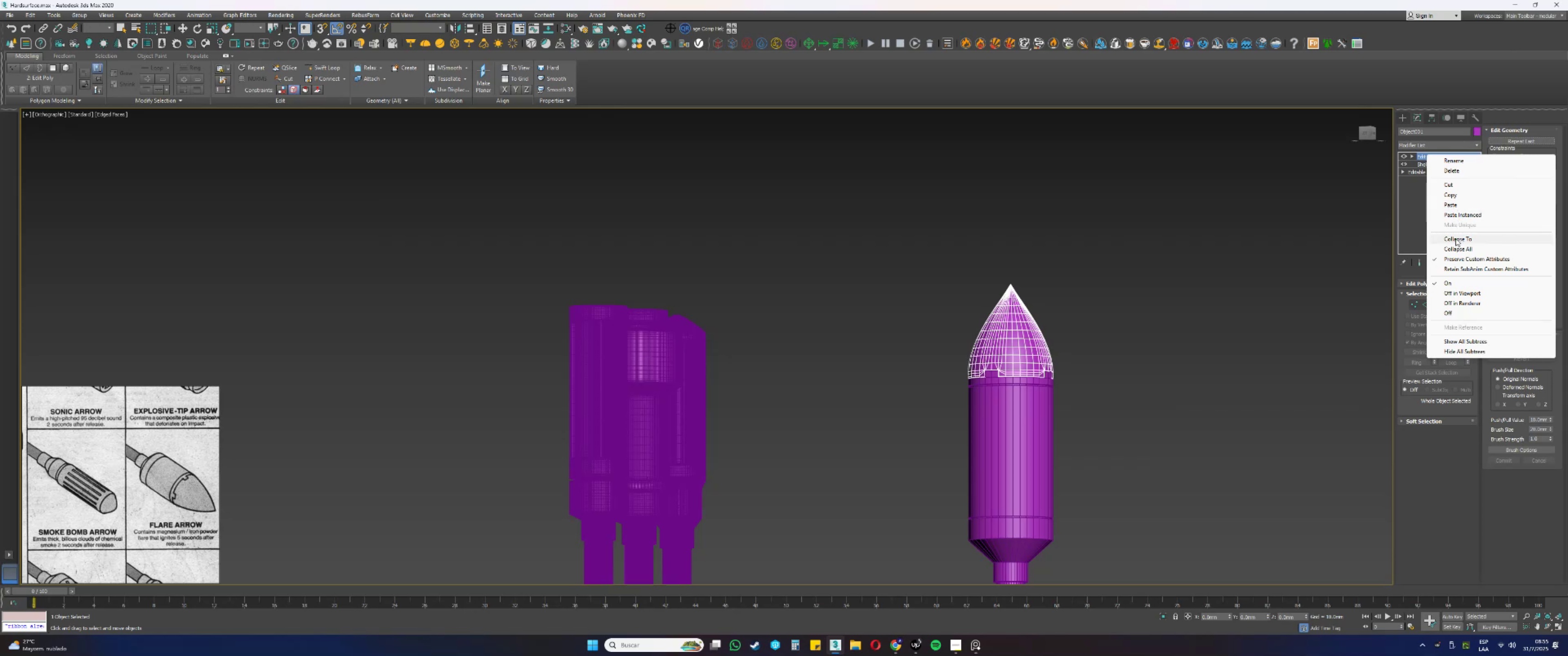 
left_click([1452, 246])
 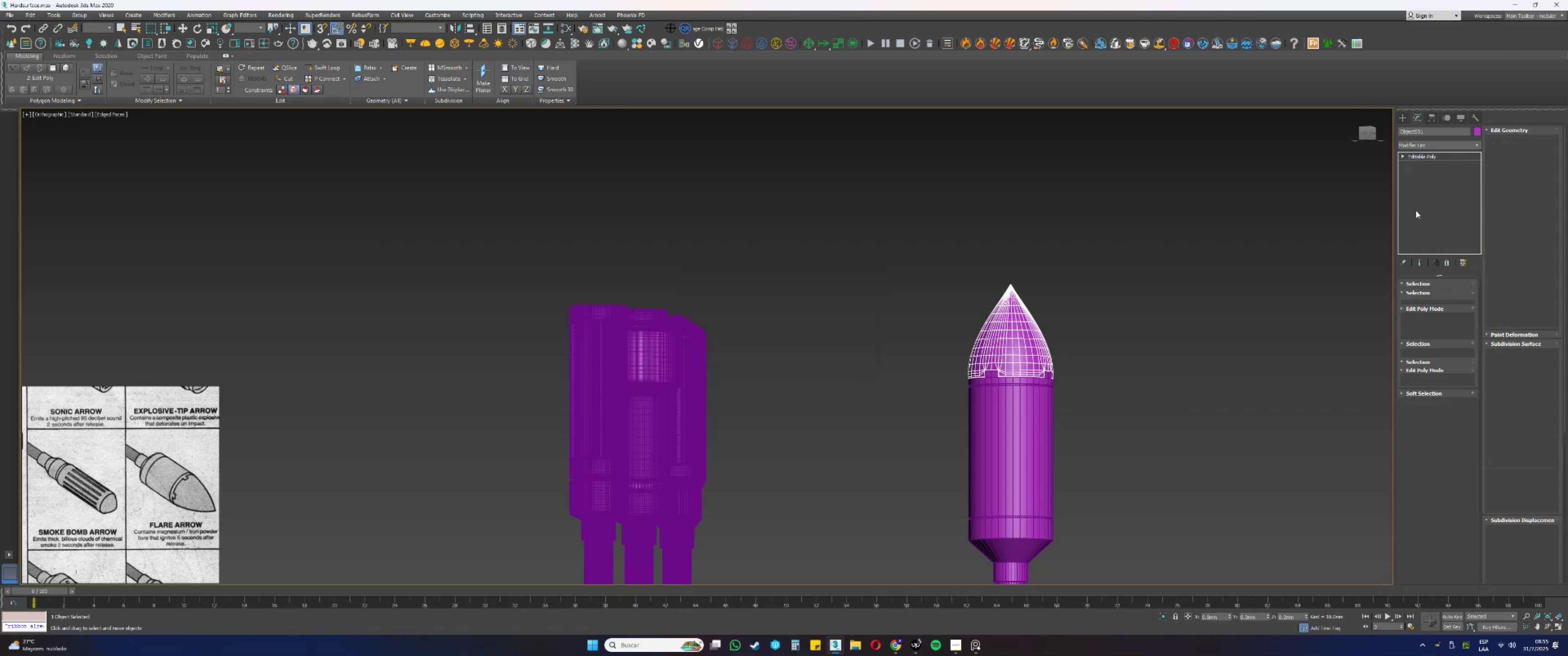 
right_click([1420, 160])
 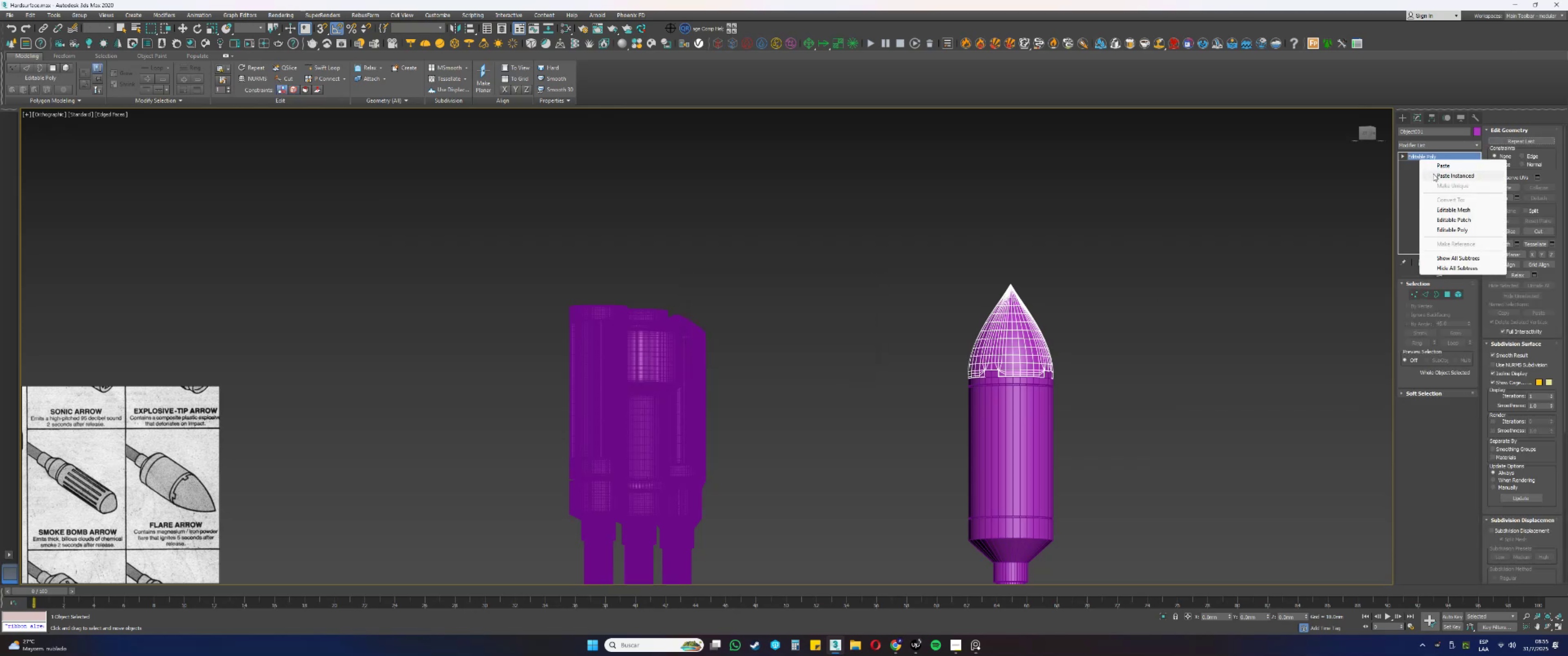 
left_click([1437, 176])
 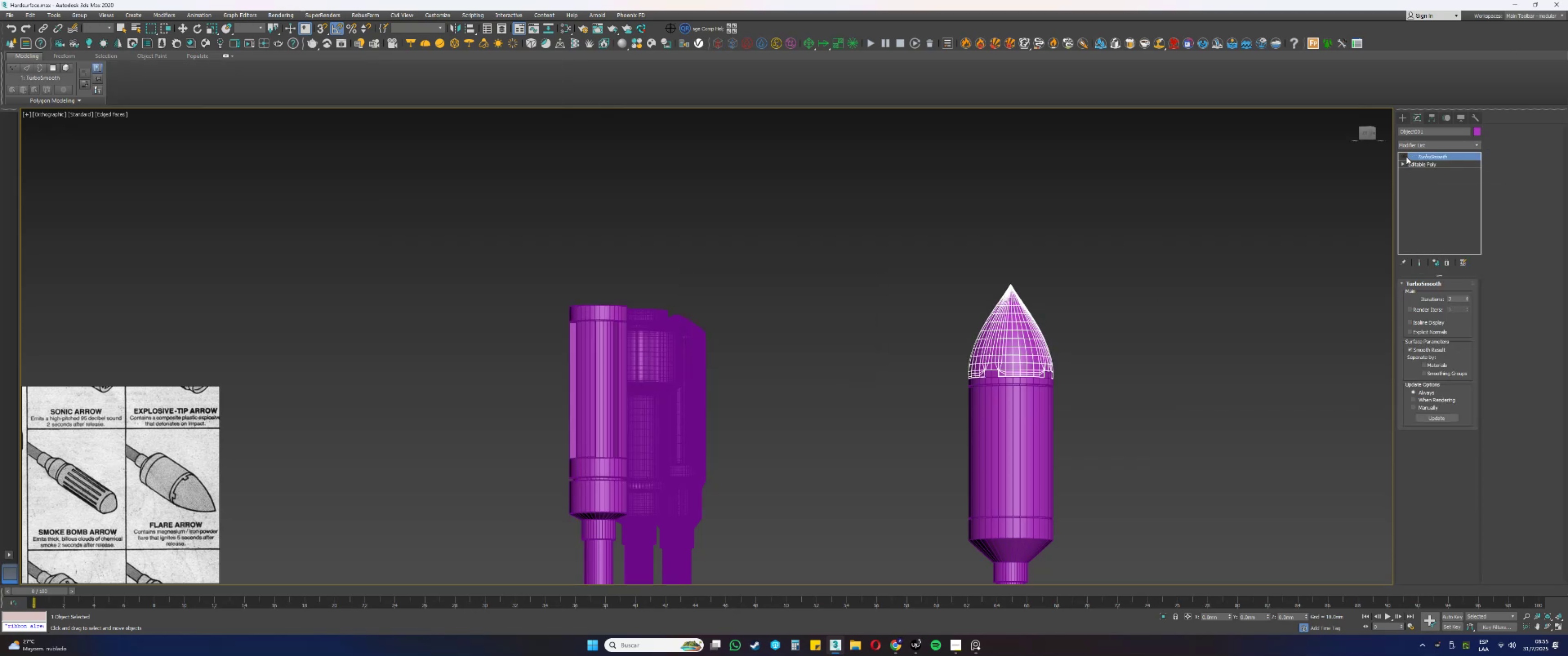 
double_click([1406, 157])
 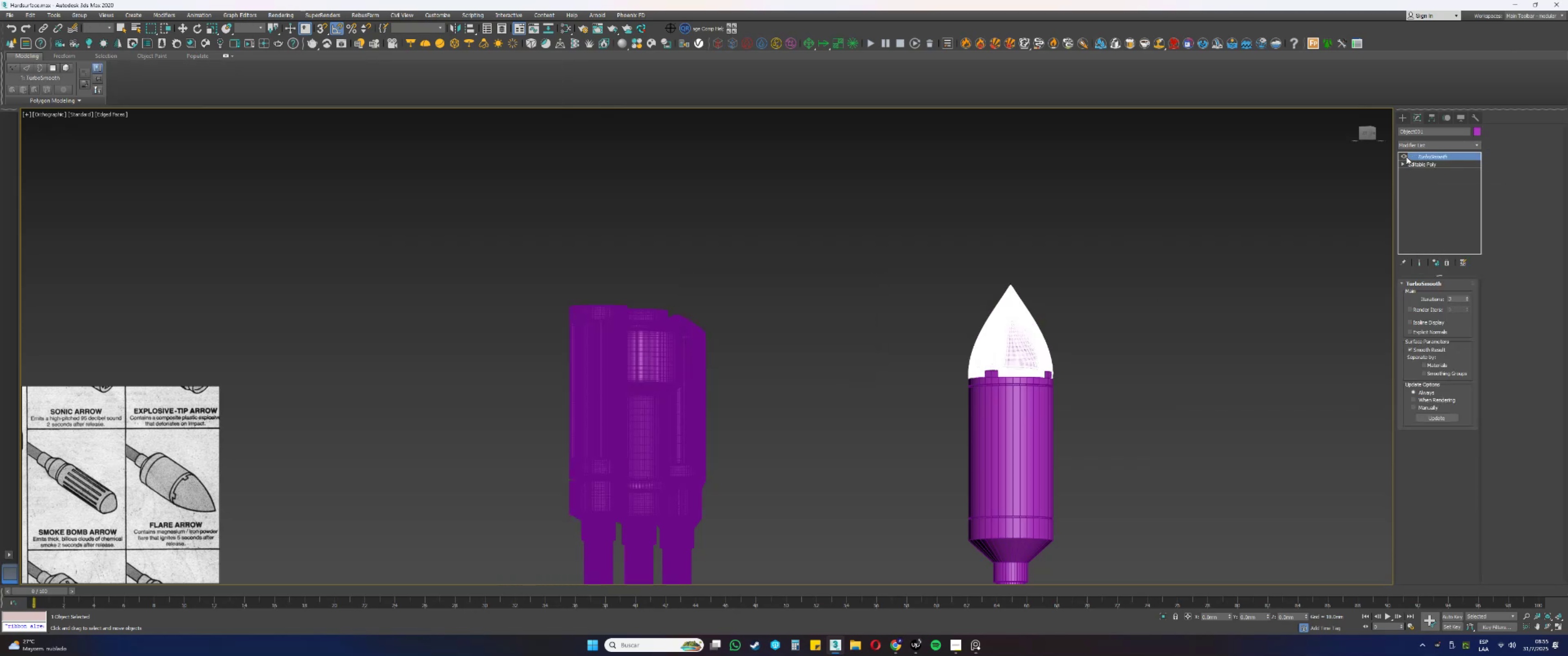 
triple_click([1406, 157])
 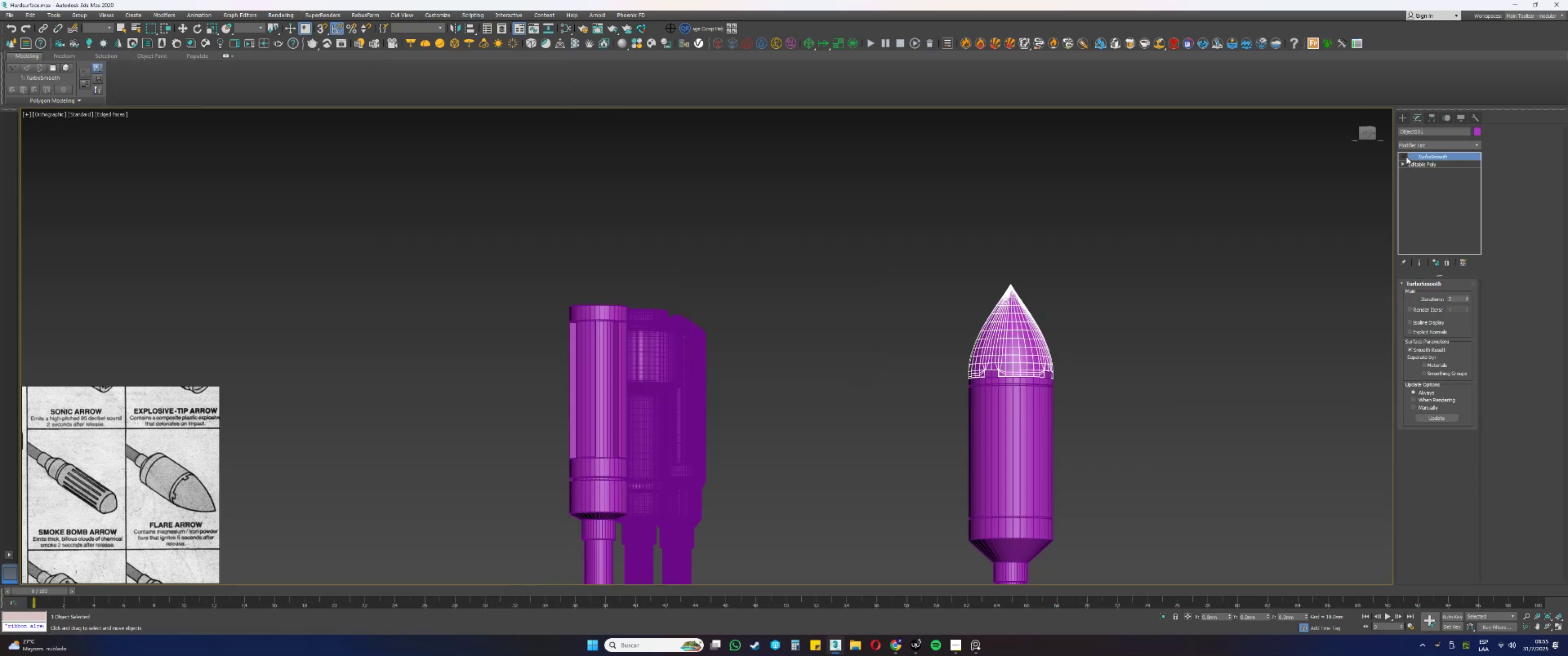 
left_click([1444, 261])
 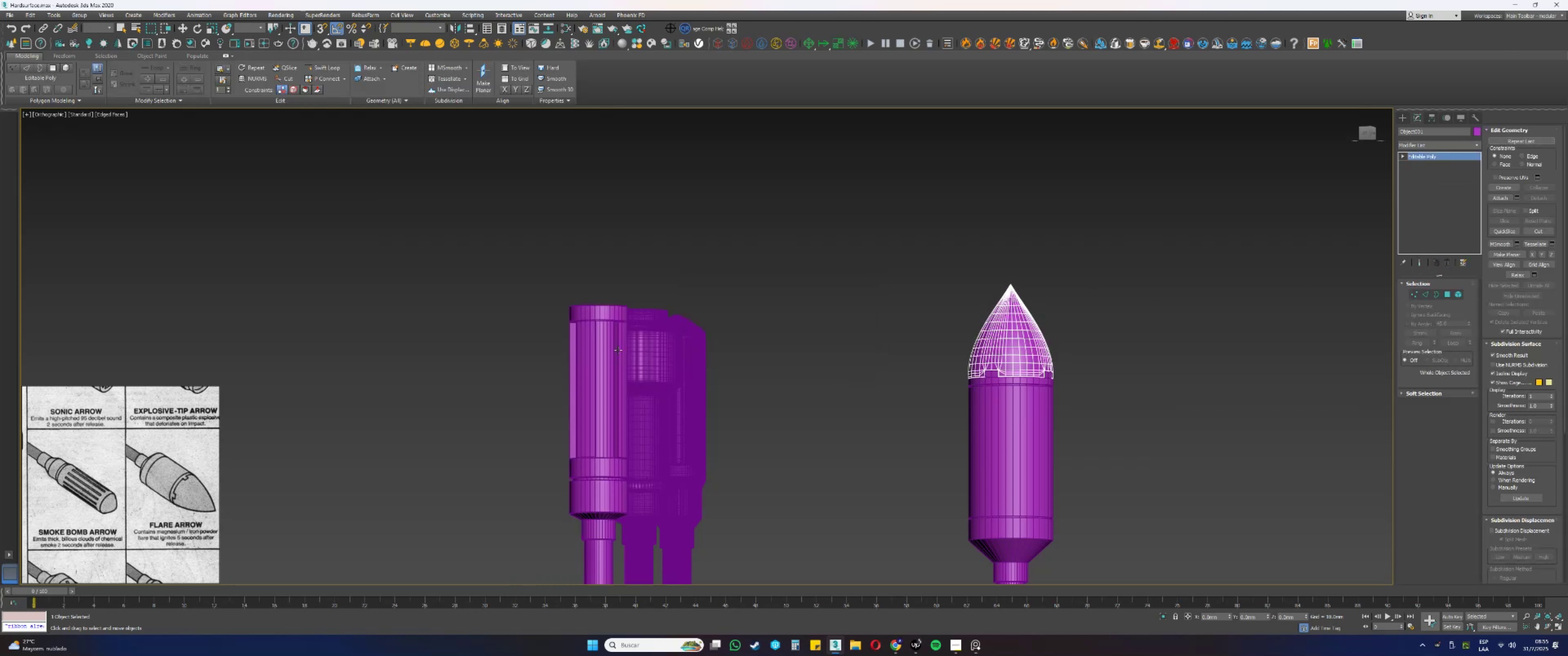 
left_click([609, 353])
 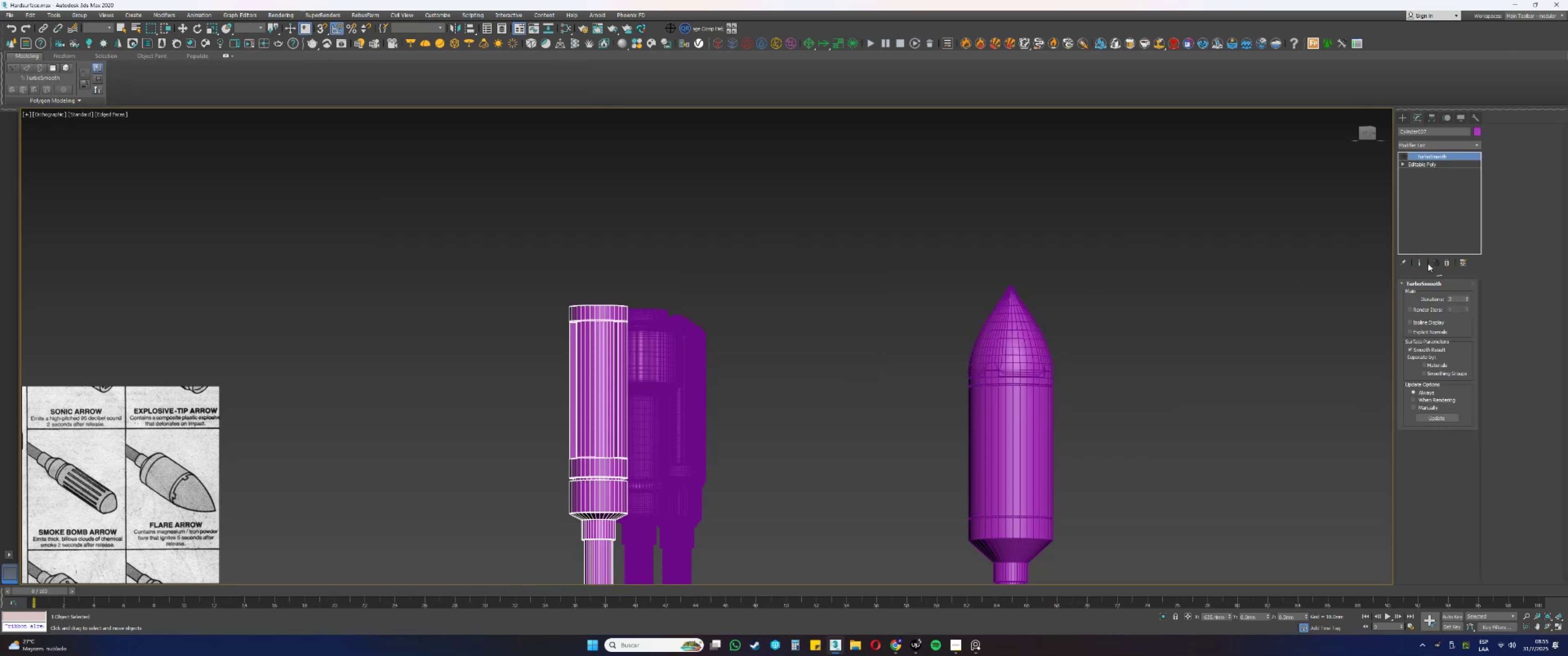 
left_click([1443, 261])
 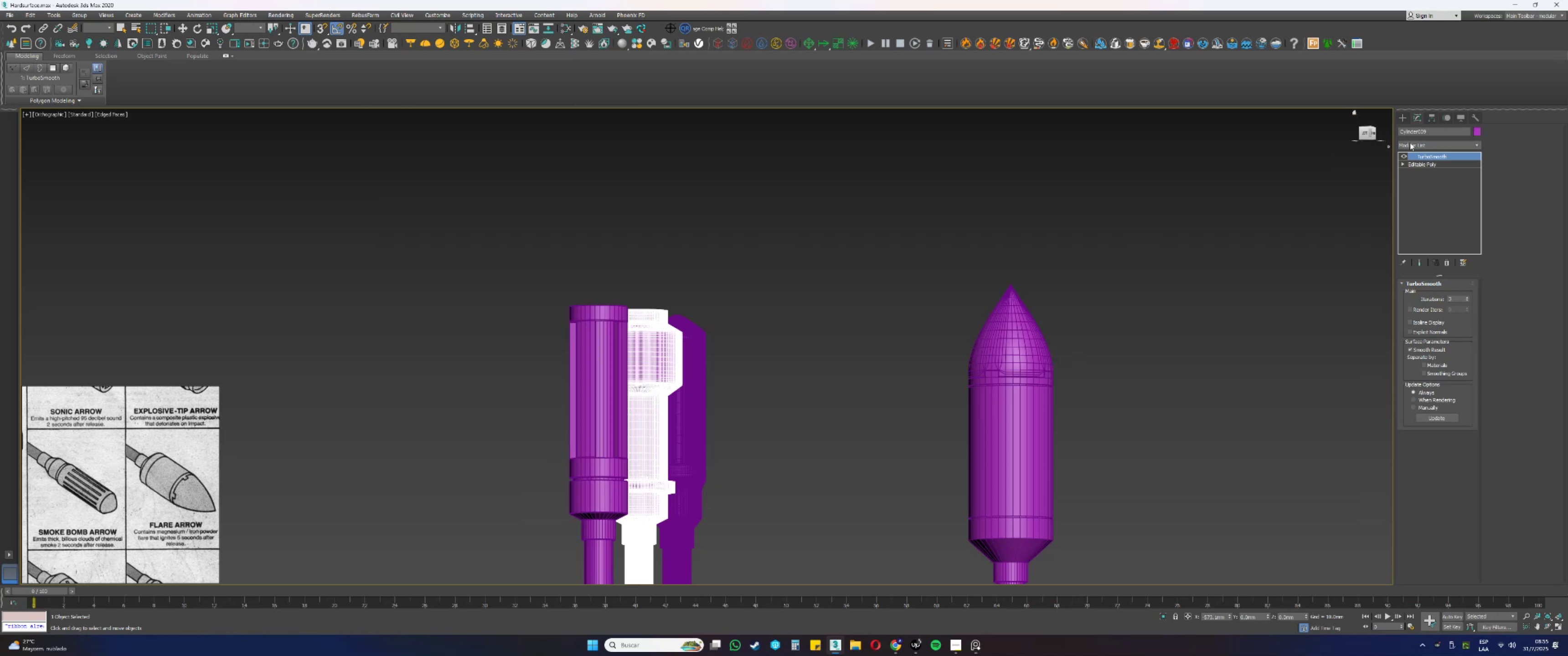 
right_click([1424, 158])
 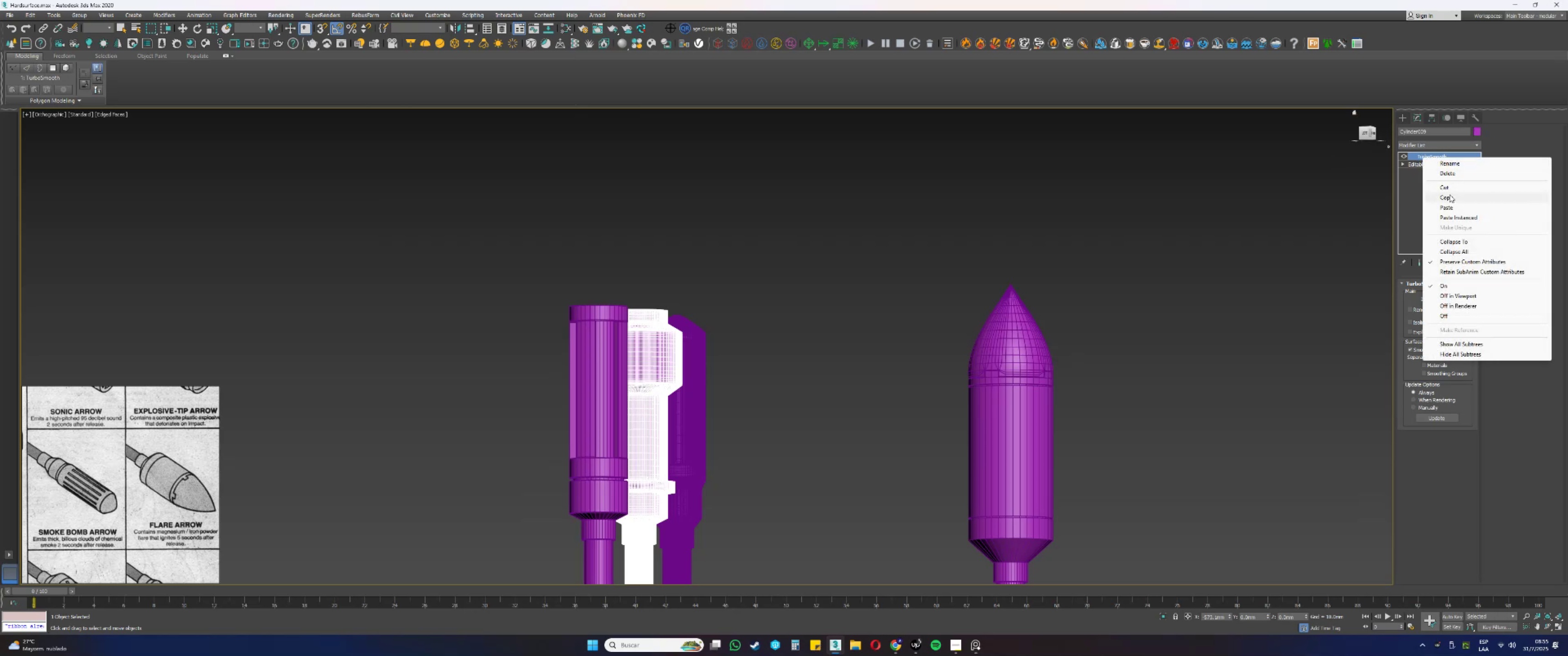 
left_click([1445, 190])
 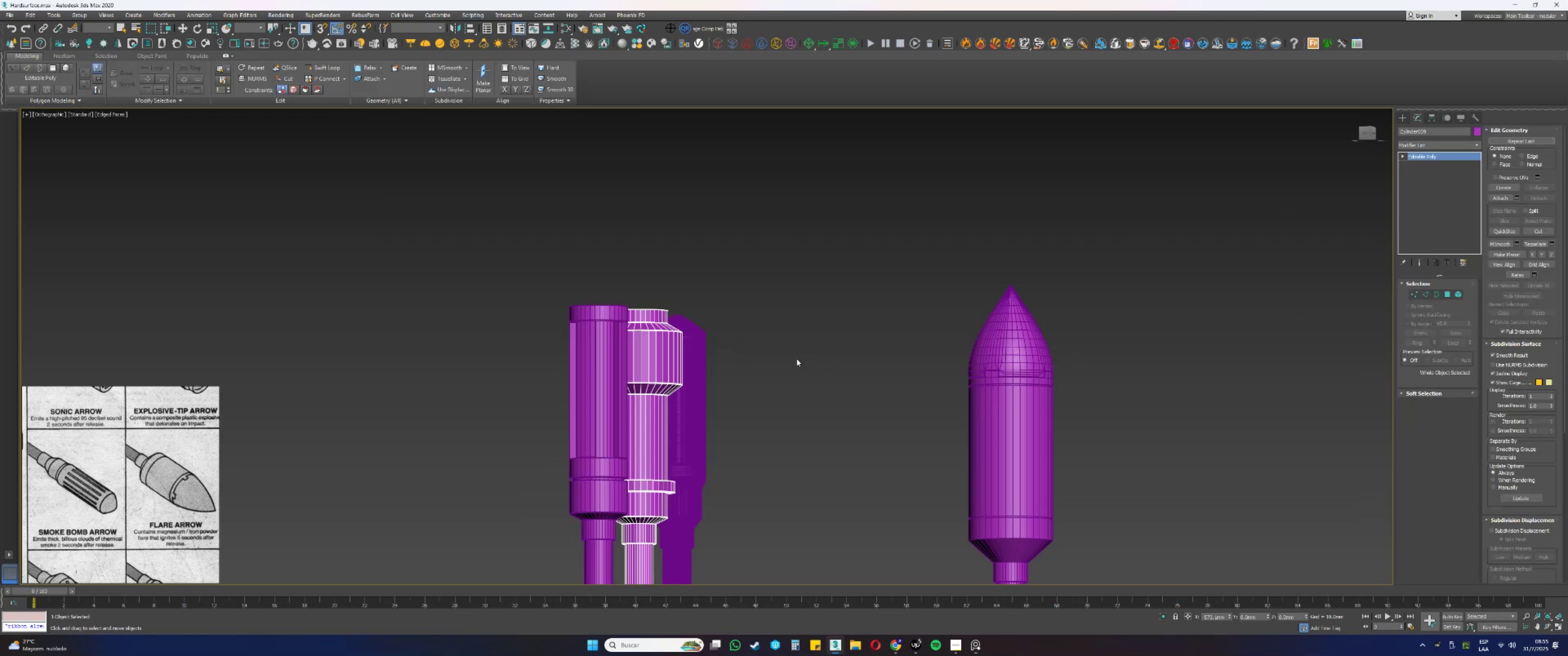 
left_click([701, 342])
 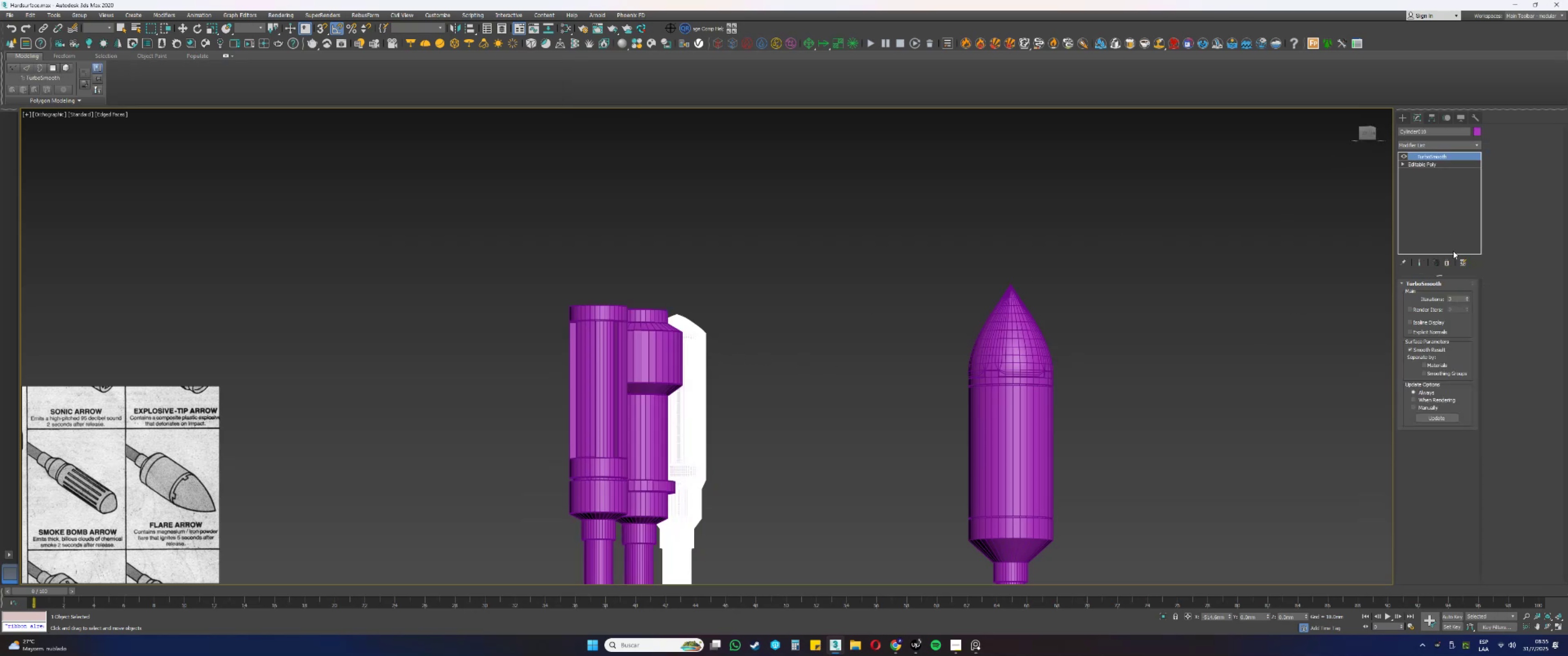 
left_click([1448, 262])
 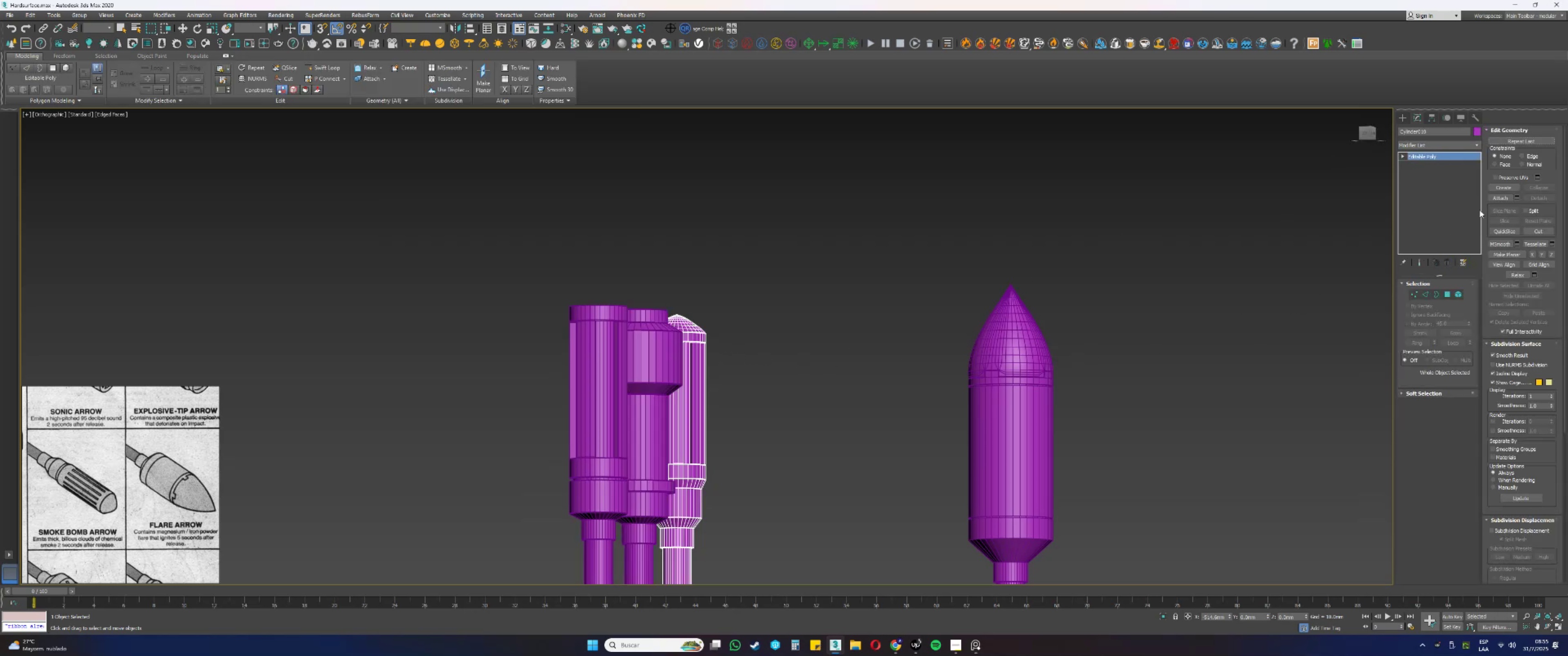 
right_click([1466, 162])
 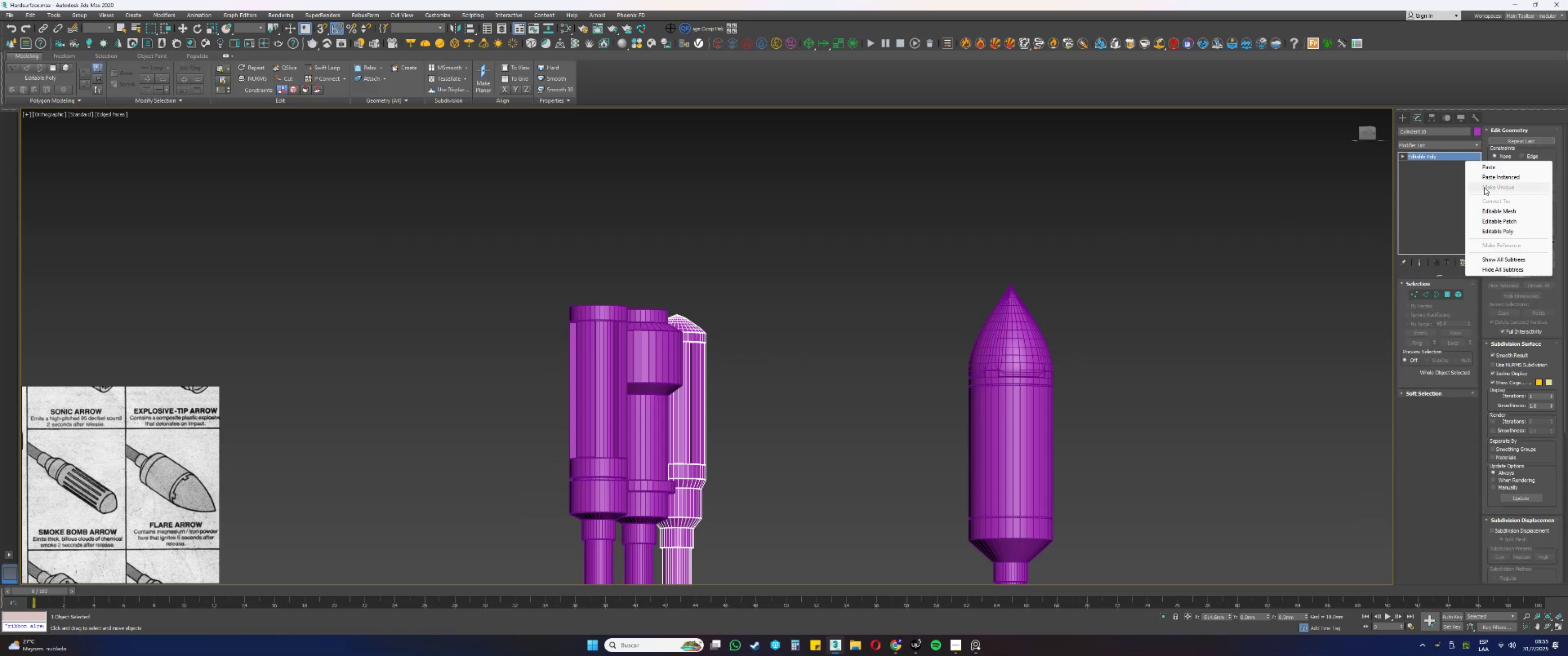 
left_click([1489, 178])
 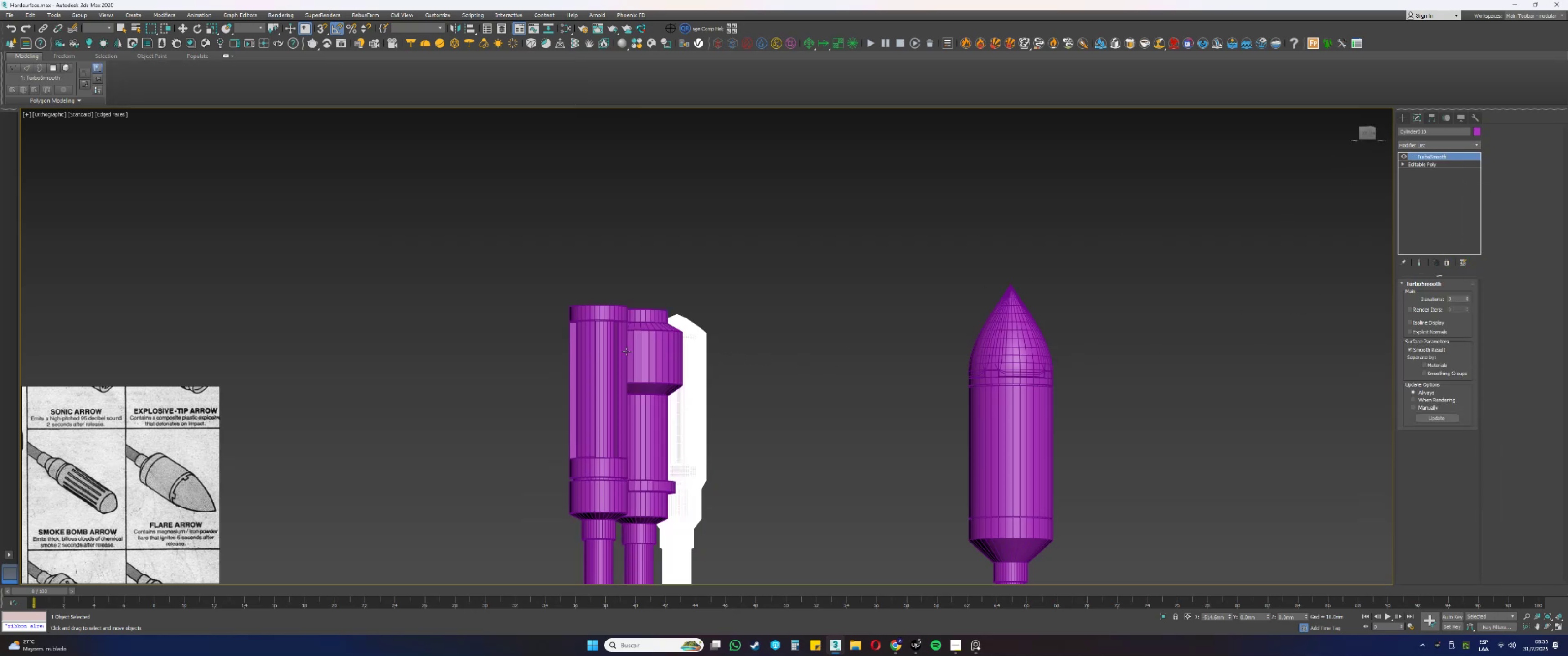 
left_click([649, 341])
 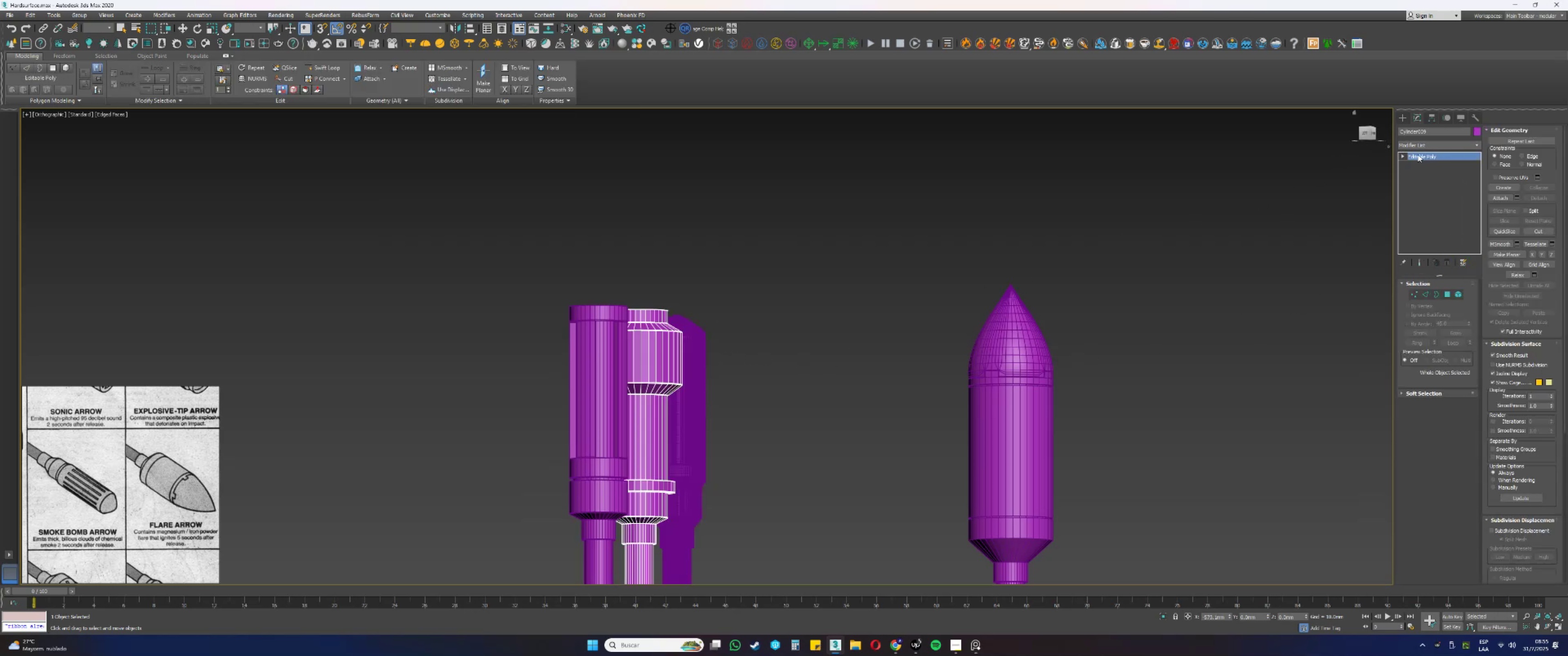 
left_click([1436, 169])
 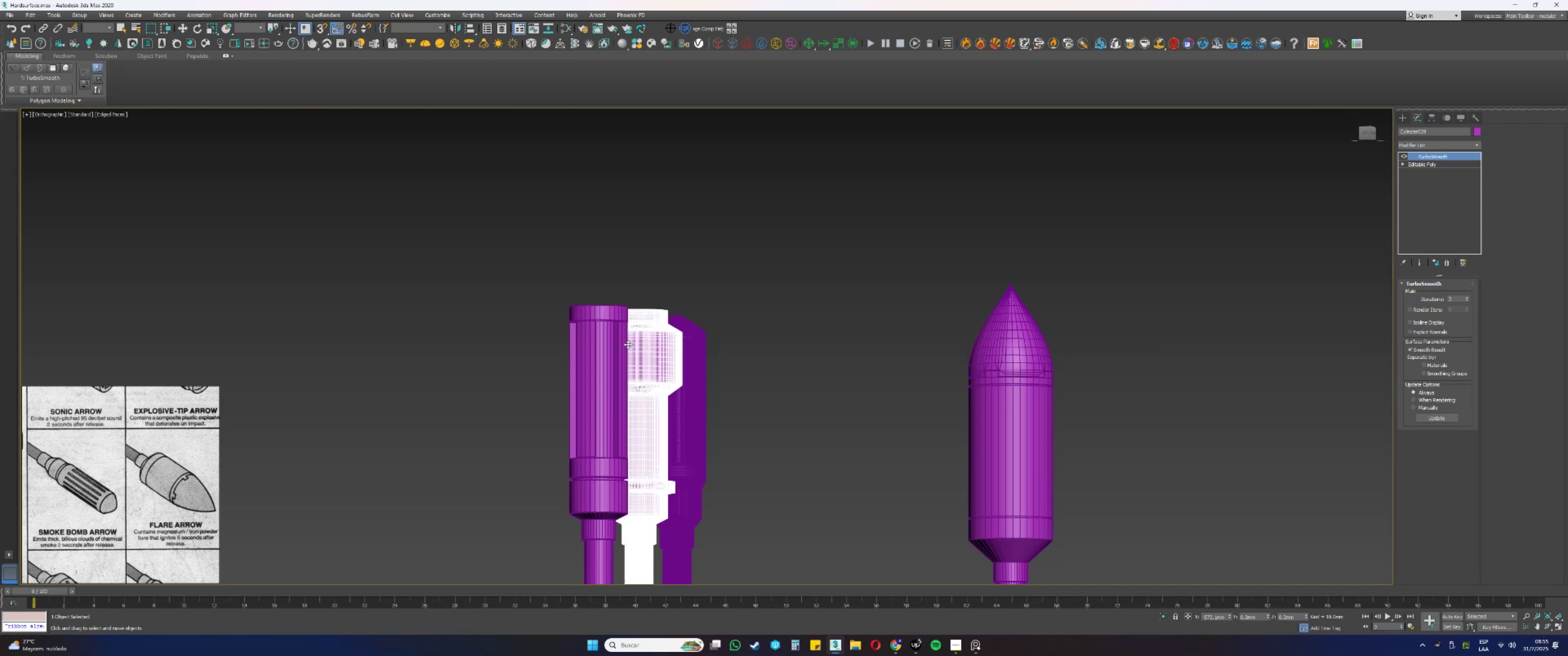 
left_click([603, 346])
 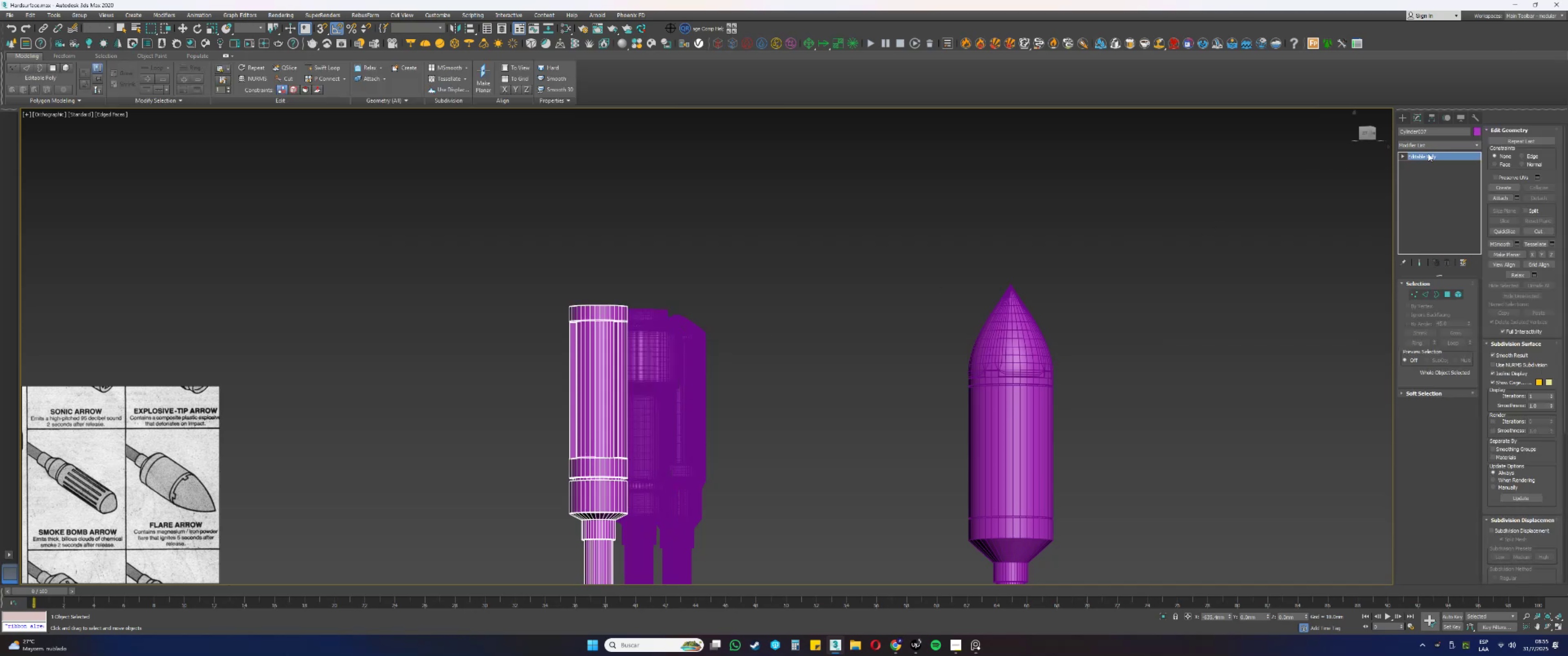 
right_click([1426, 156])
 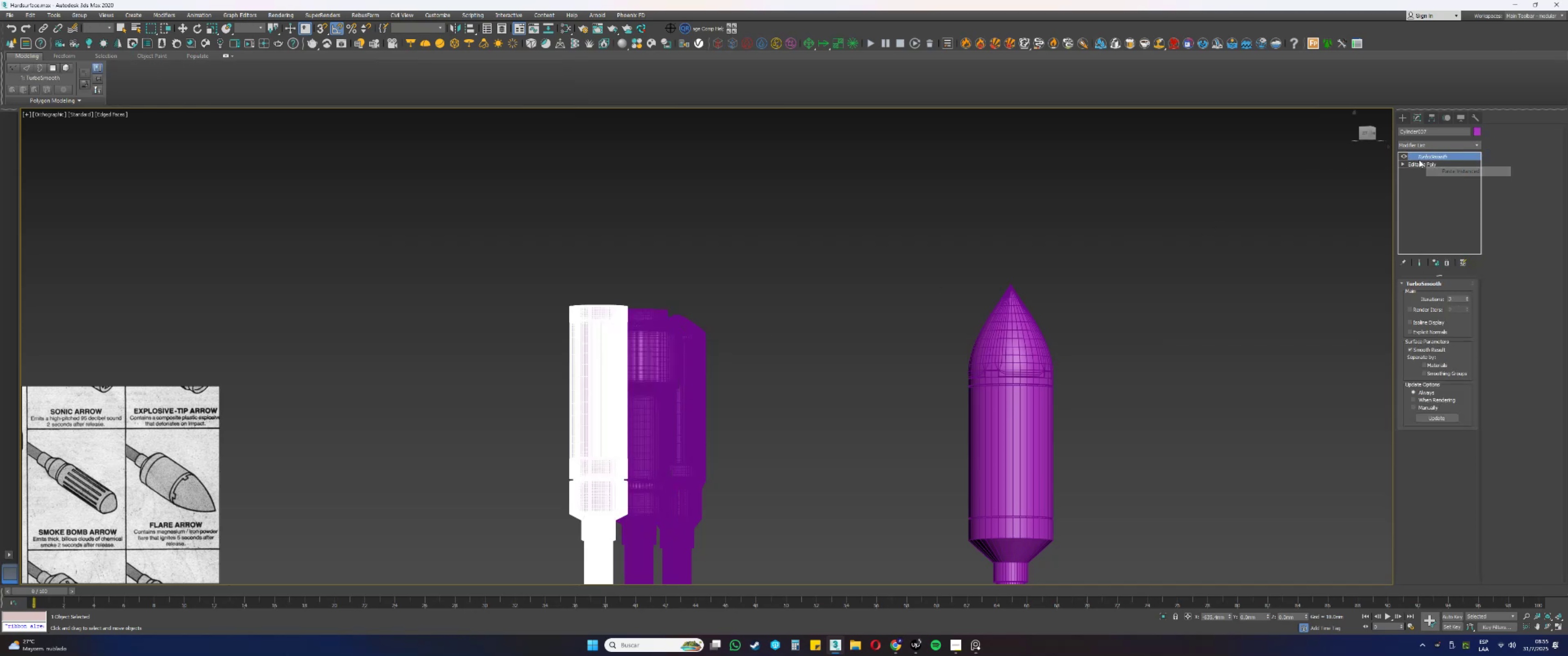 
left_click([1405, 157])
 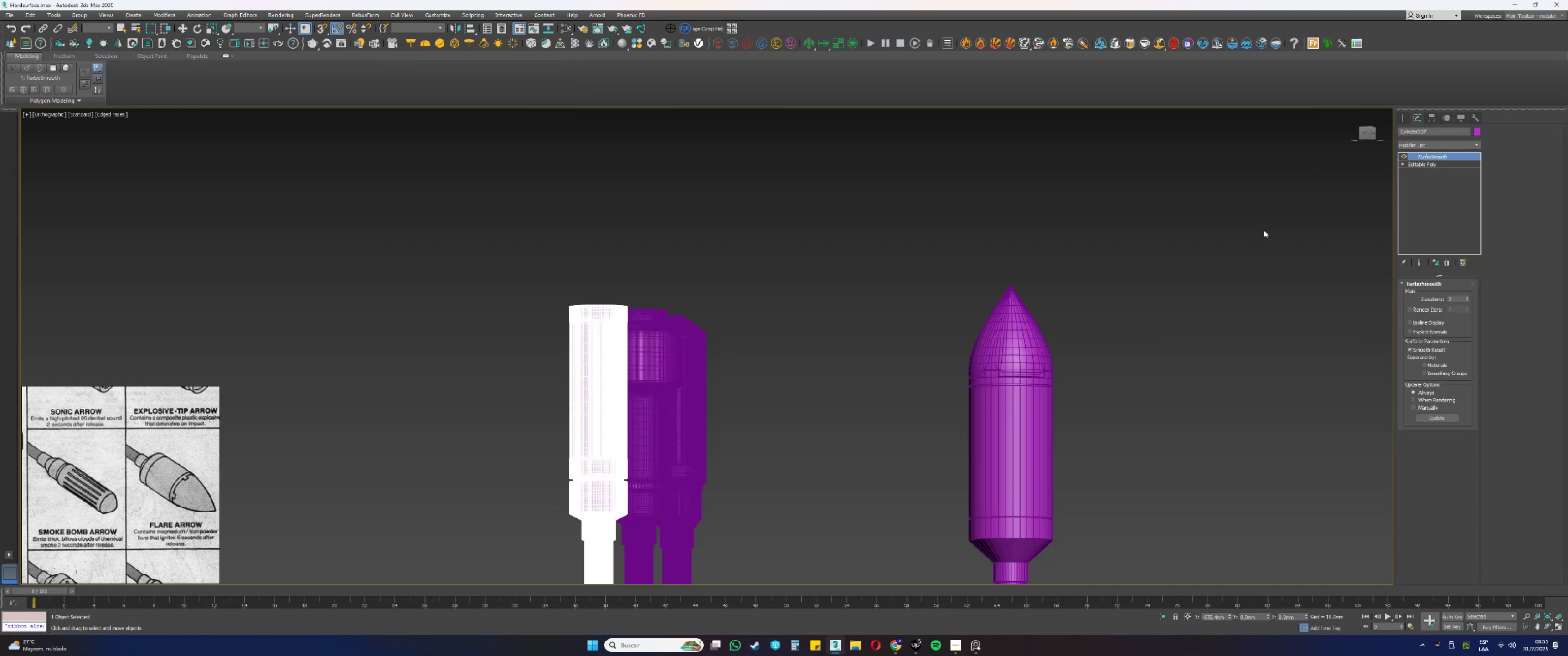 
left_click([1024, 334])
 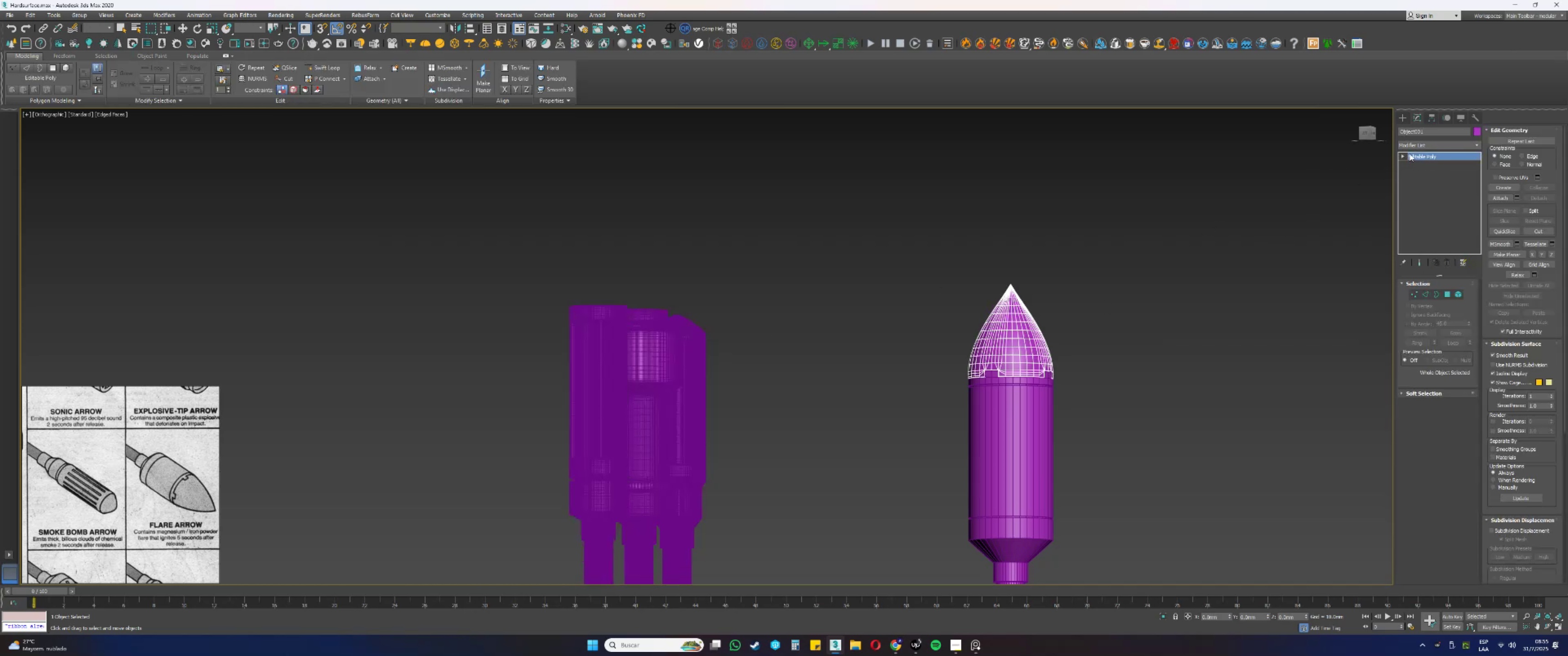 
right_click([1419, 156])
 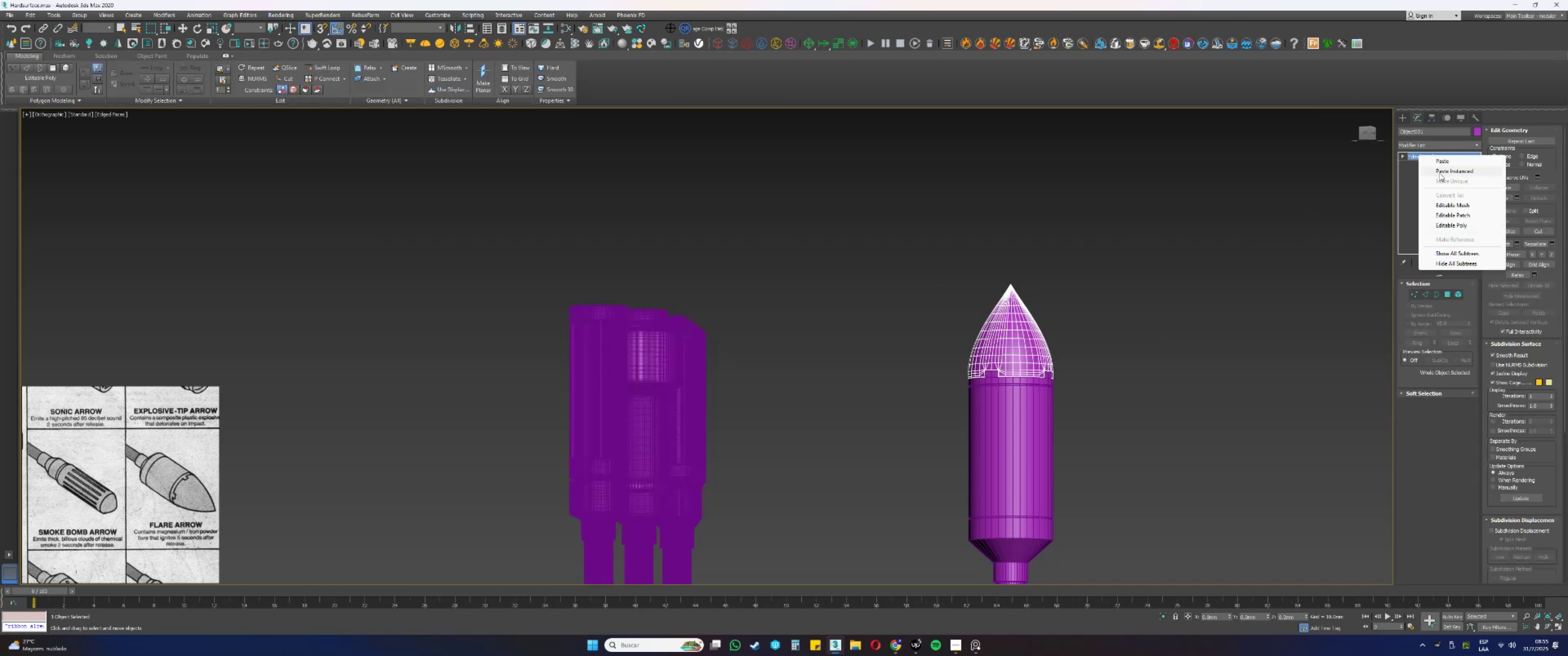 
left_click([1442, 174])
 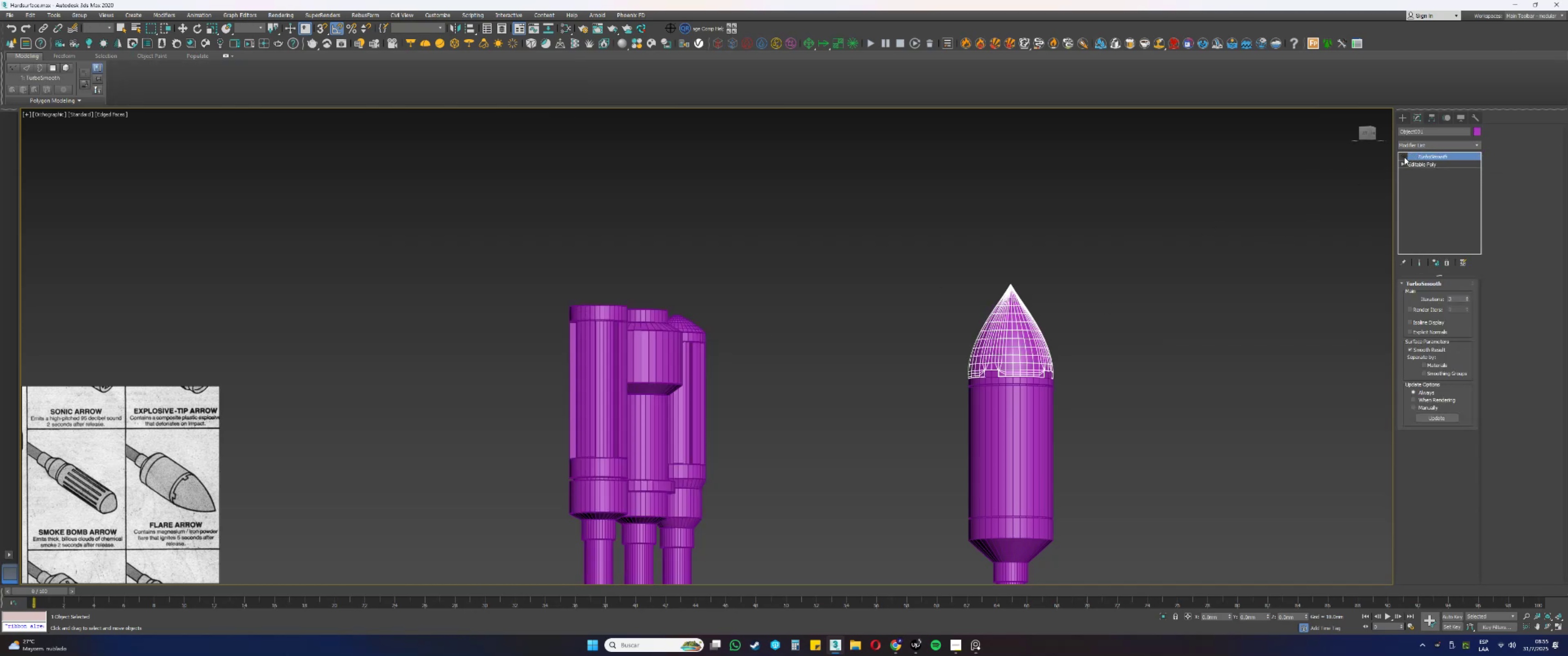 
double_click([1404, 157])
 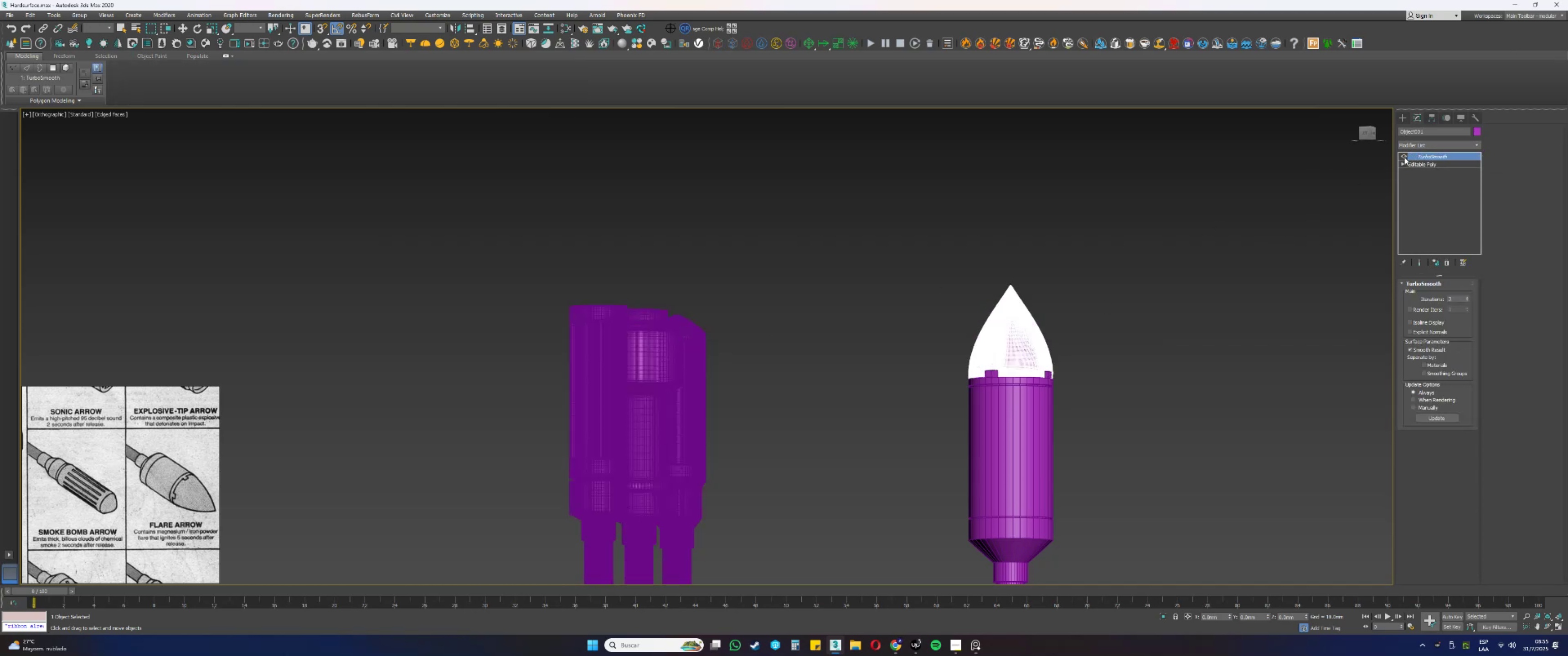 
triple_click([1404, 157])
 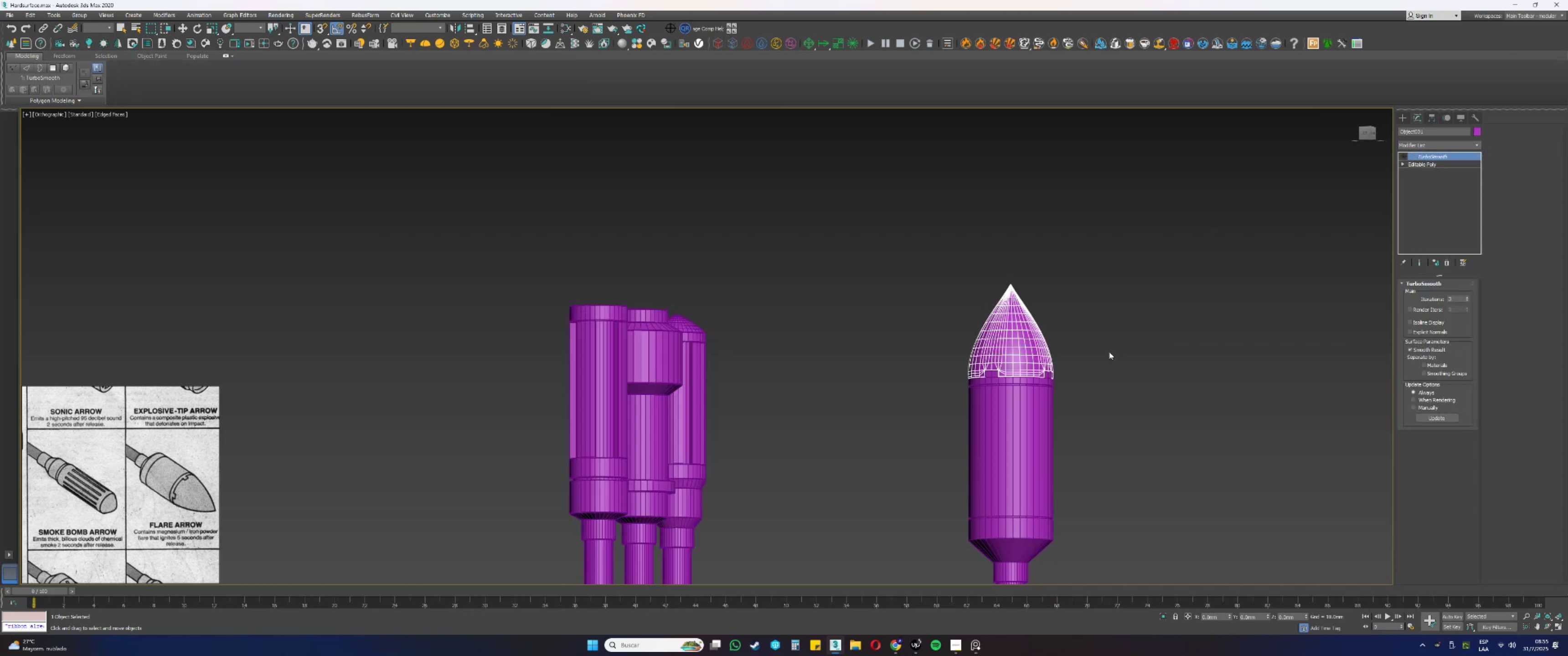 
scroll: coordinate [990, 381], scroll_direction: up, amount: 5.0
 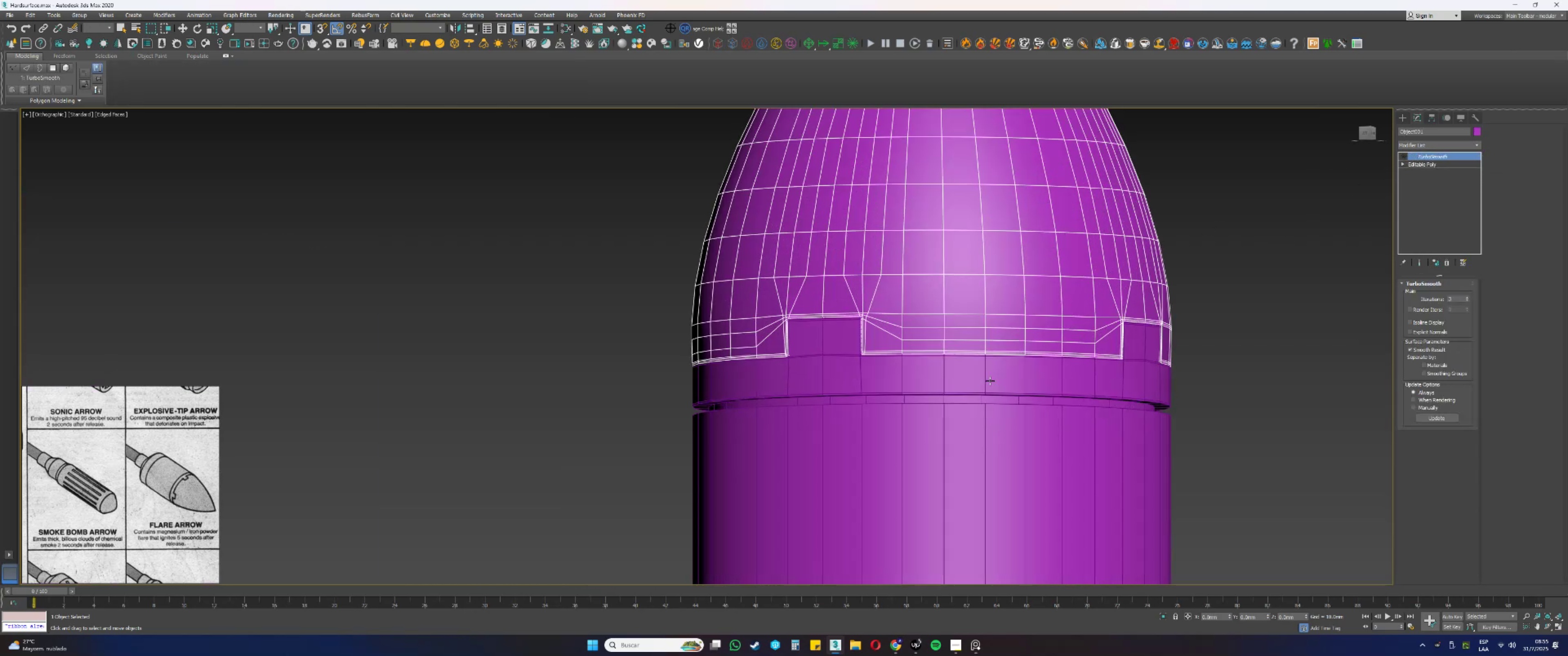 
left_click([990, 380])
 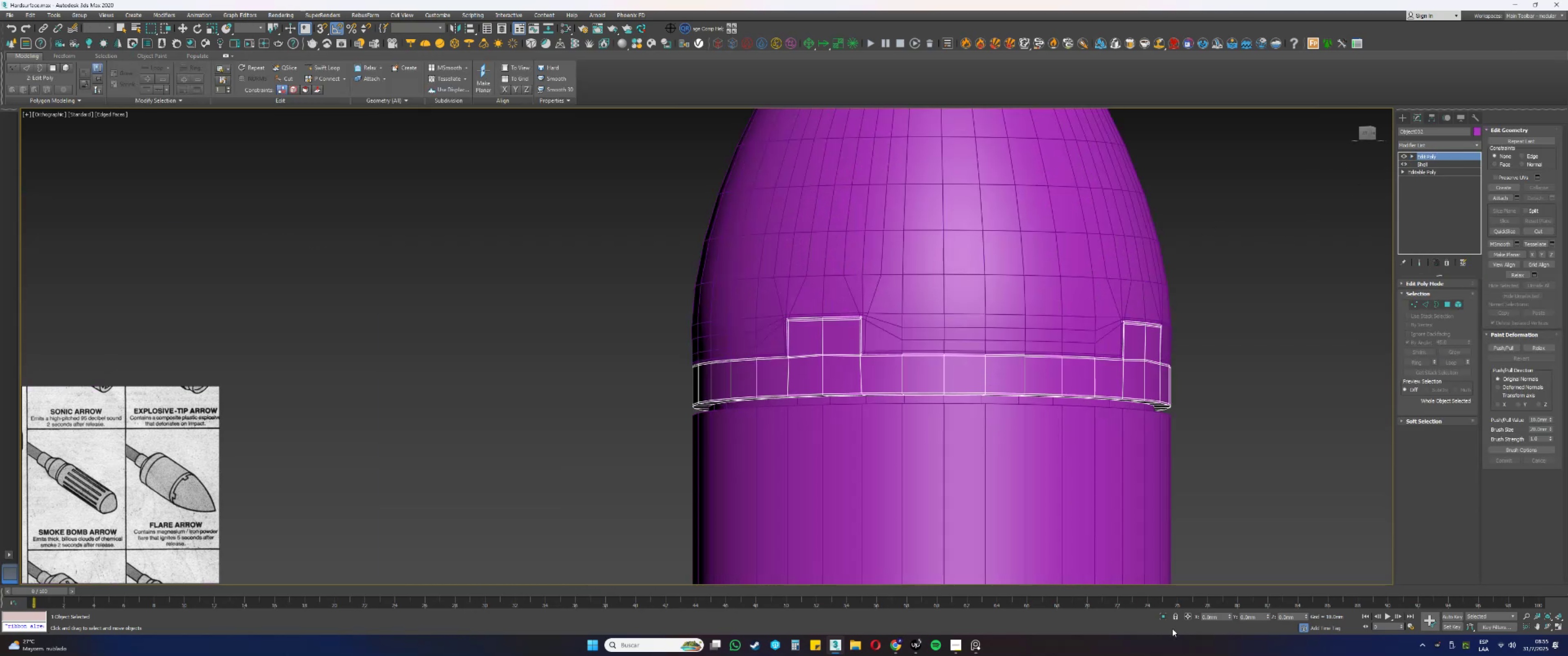 
scroll: coordinate [1040, 468], scroll_direction: down, amount: 1.0
 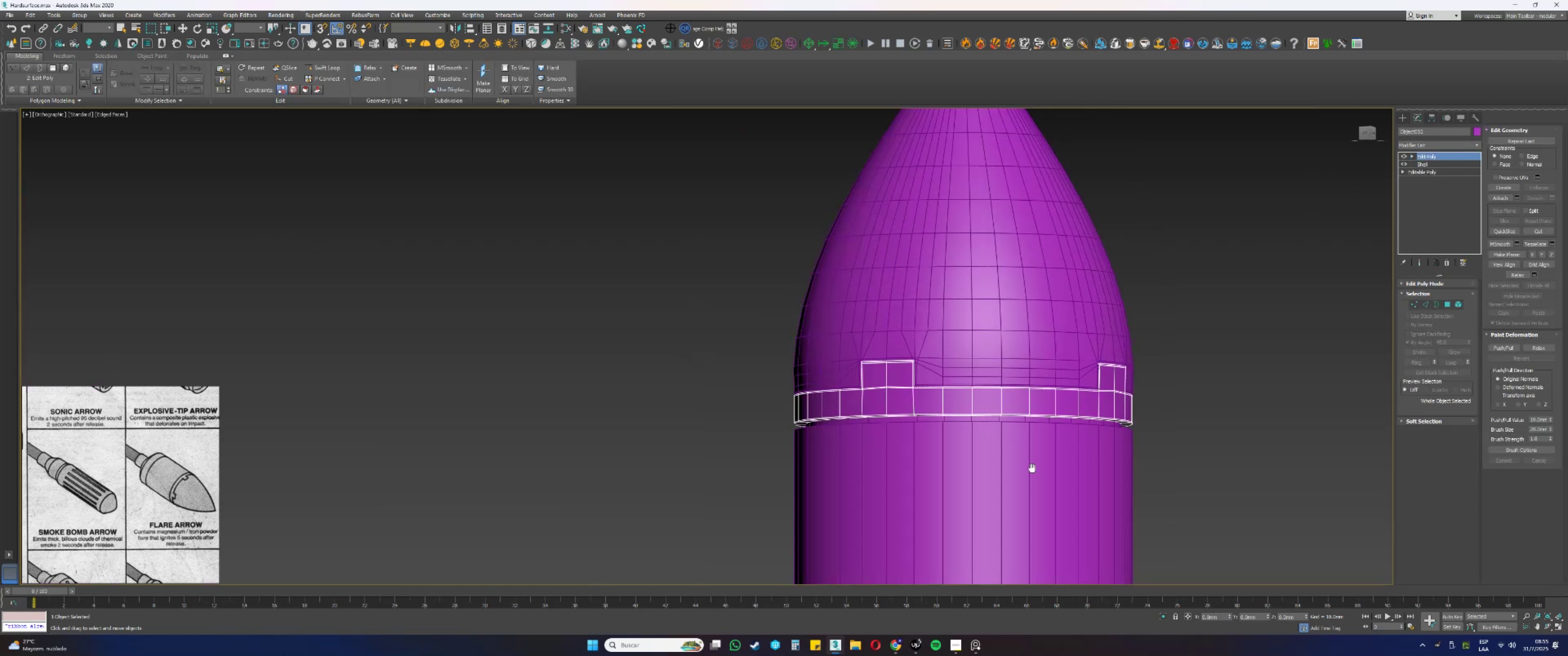 
key(Alt+AltLeft)
 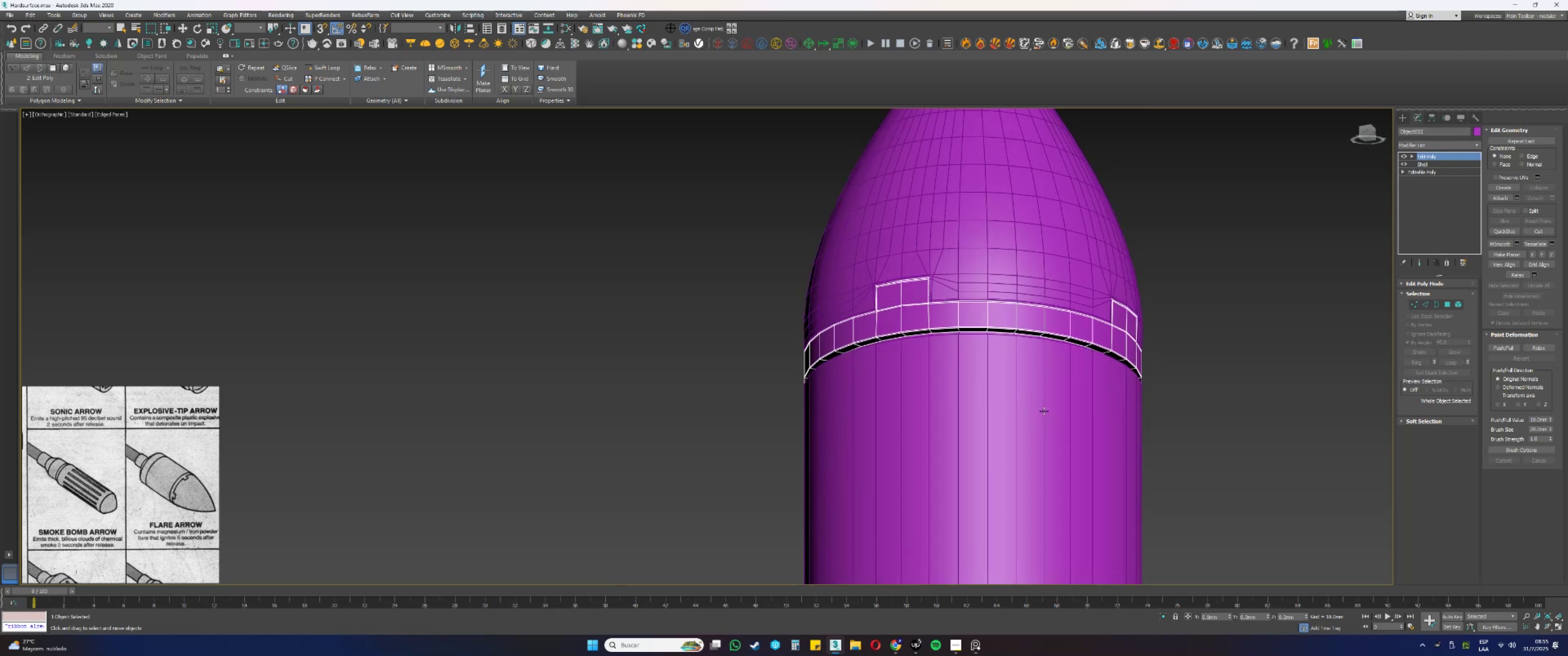 
scroll: coordinate [1061, 337], scroll_direction: up, amount: 2.0
 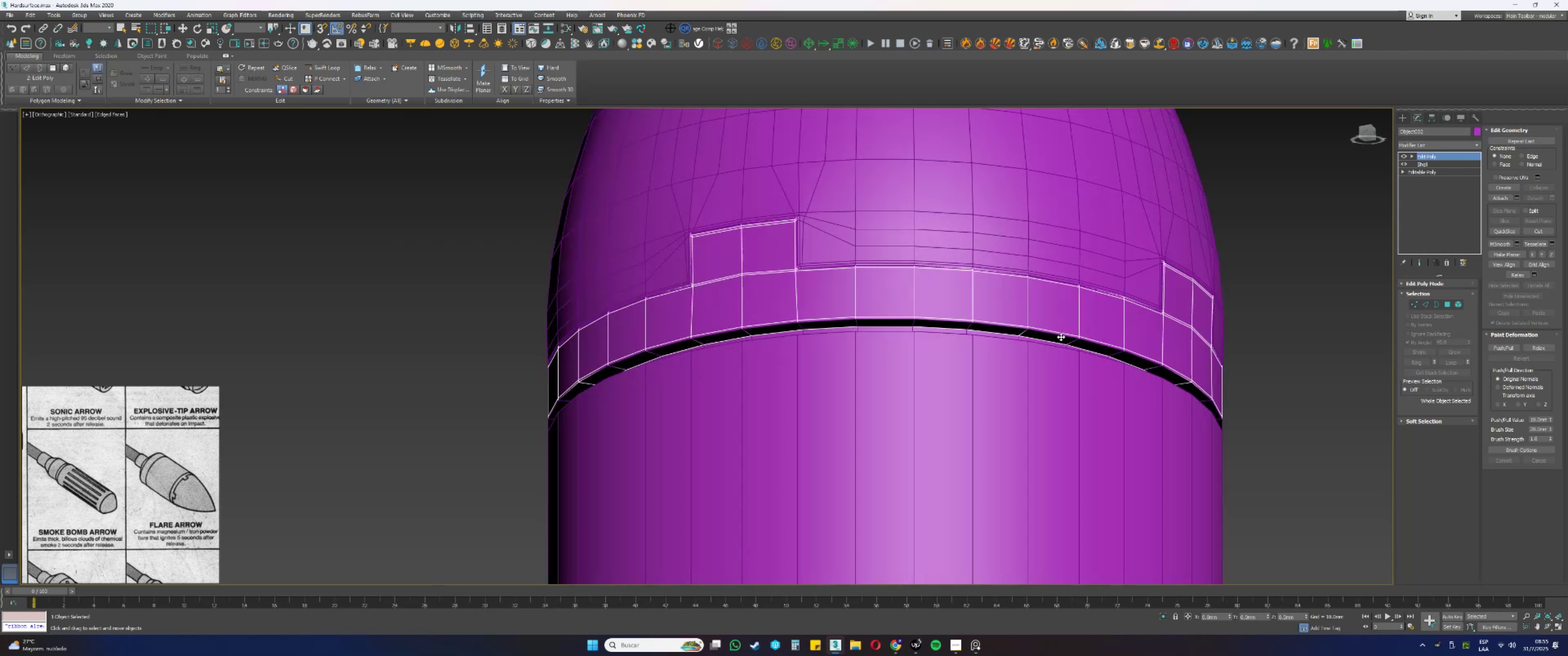 
key(F3)
 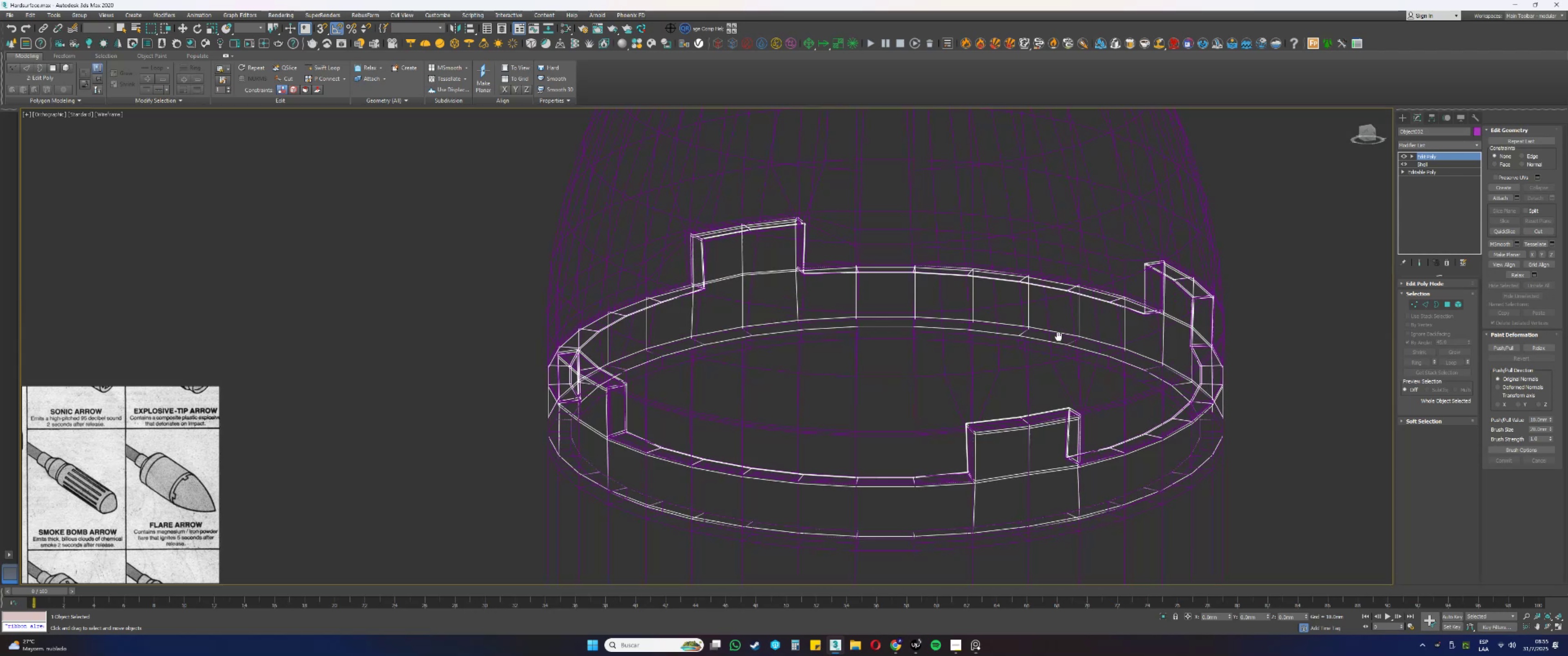 
key(3)
 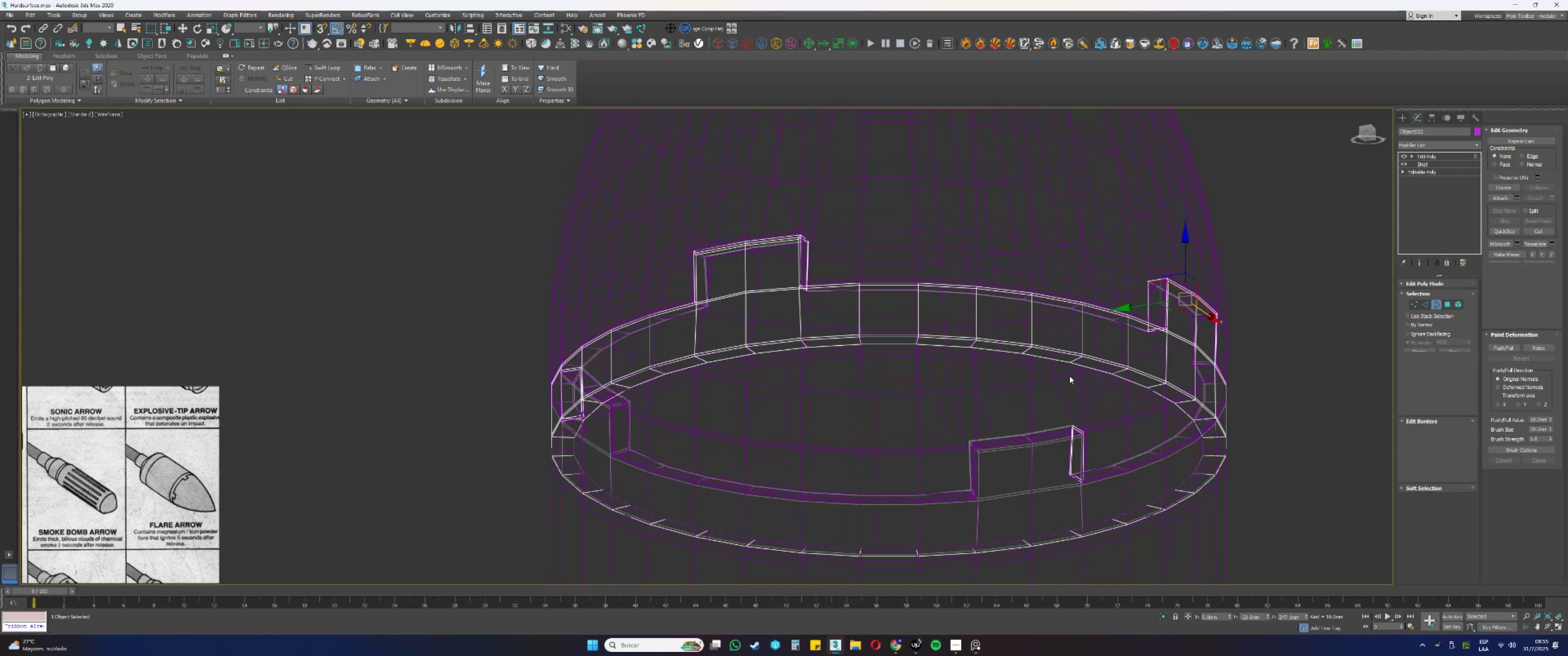 
left_click_drag(start_coordinate=[1068, 377], to_coordinate=[1065, 360])
 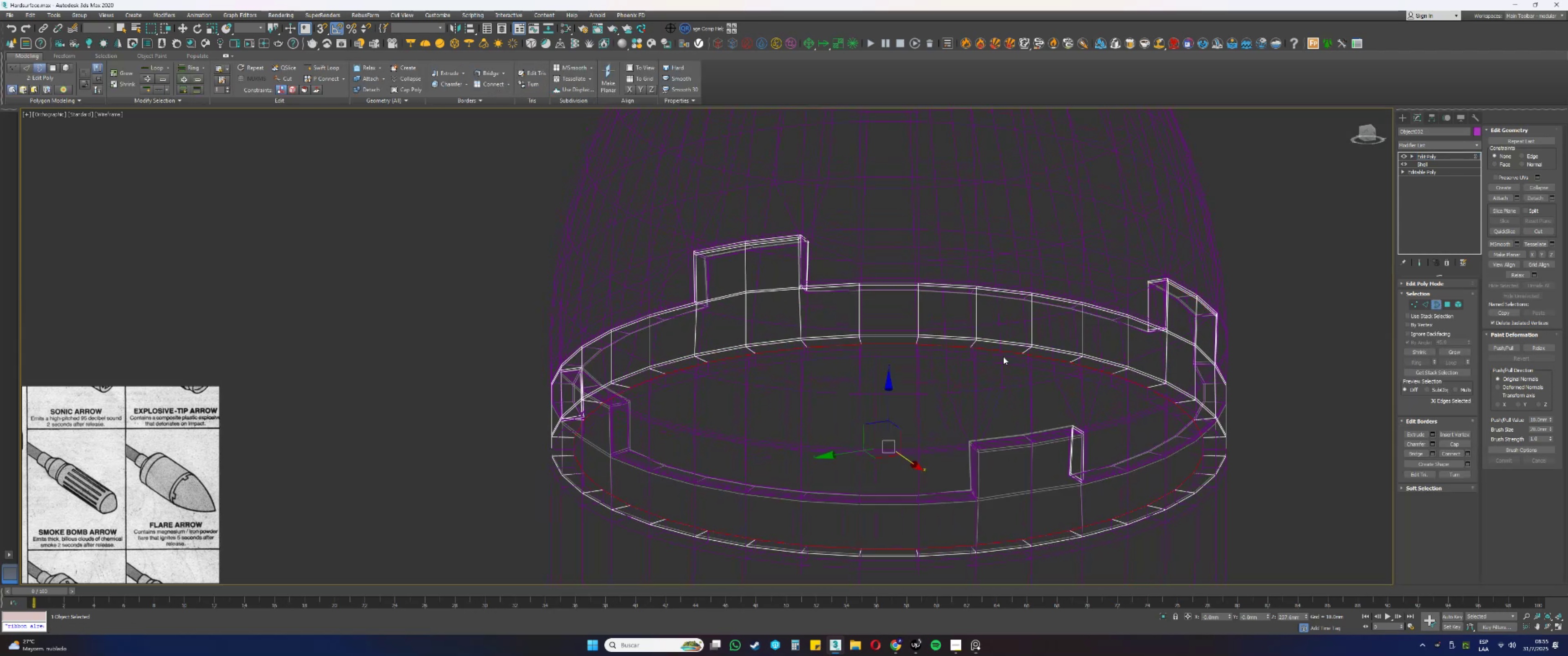 
hold_key(key=ShiftLeft, duration=0.66)
left_click_drag(start_coordinate=[888, 405], to_coordinate=[892, 389])
 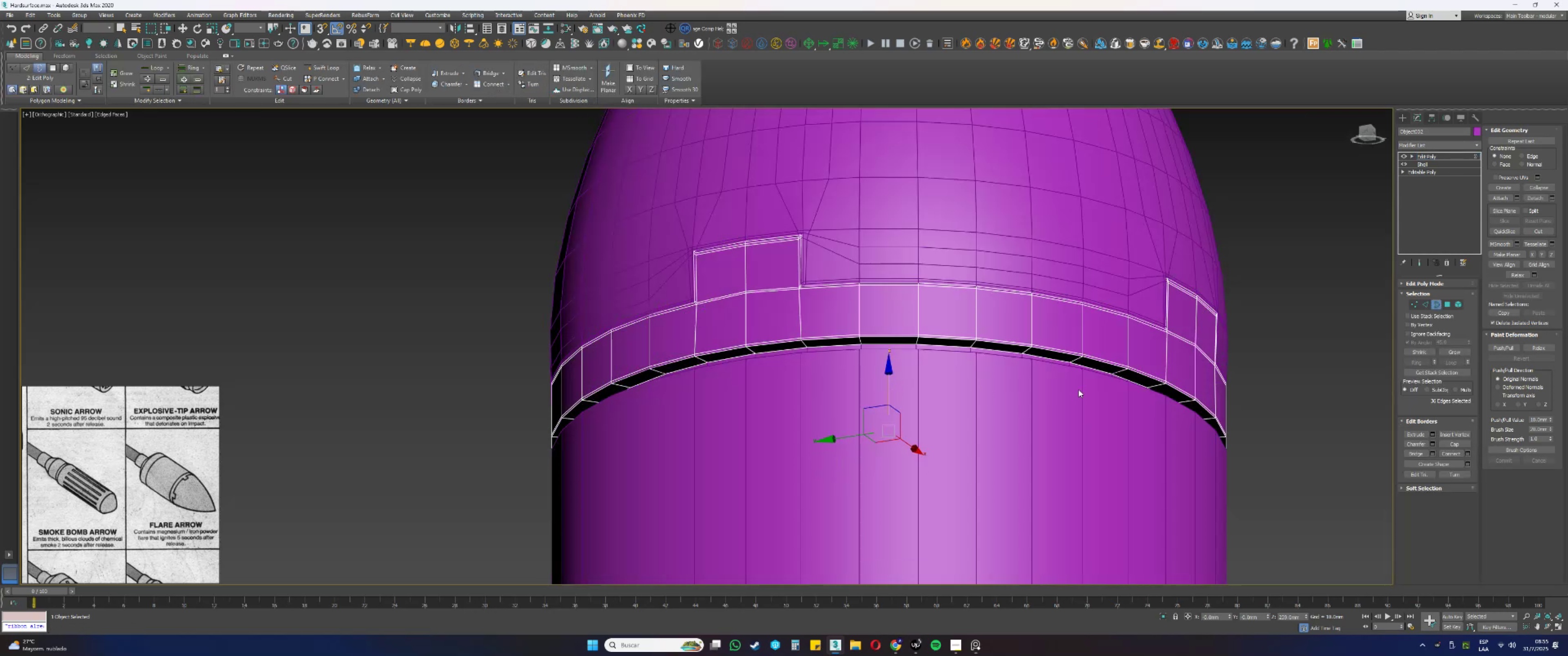 
key(F3)
 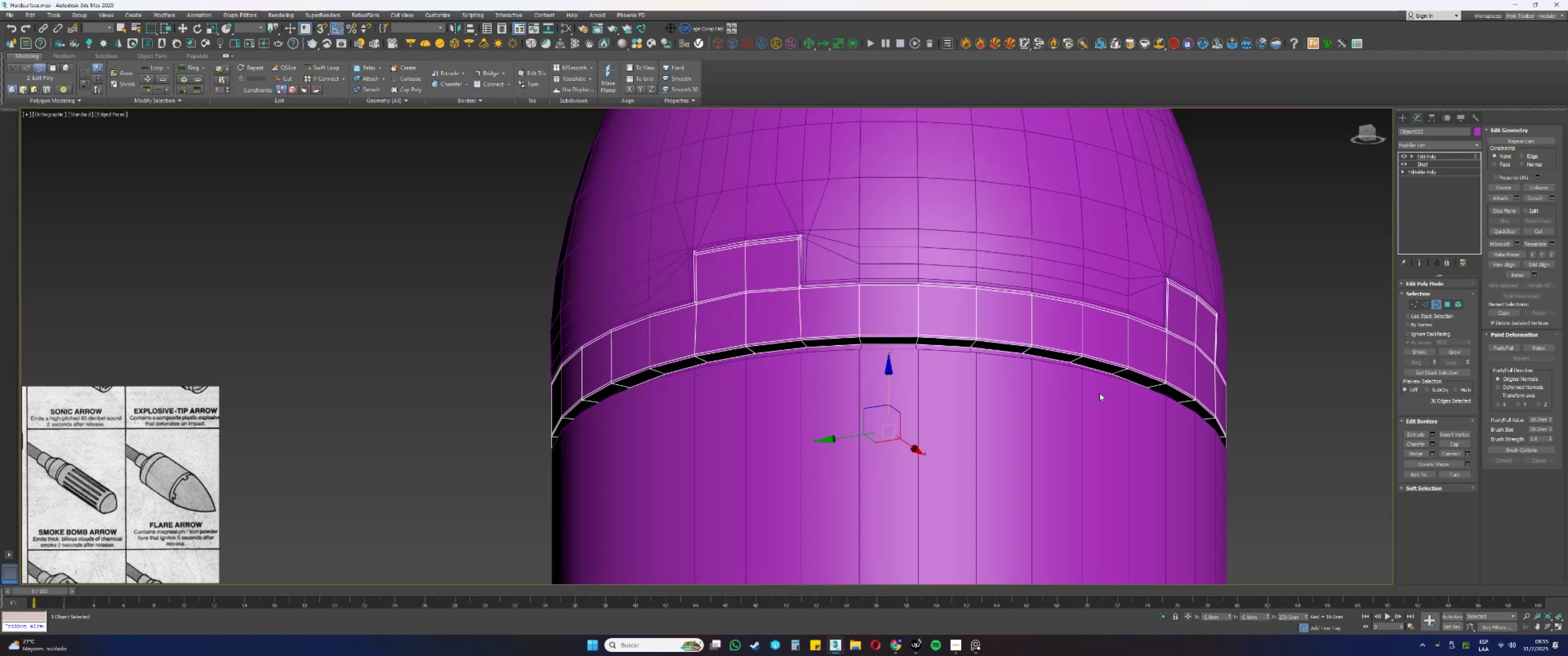 
key(Alt+AltLeft)
 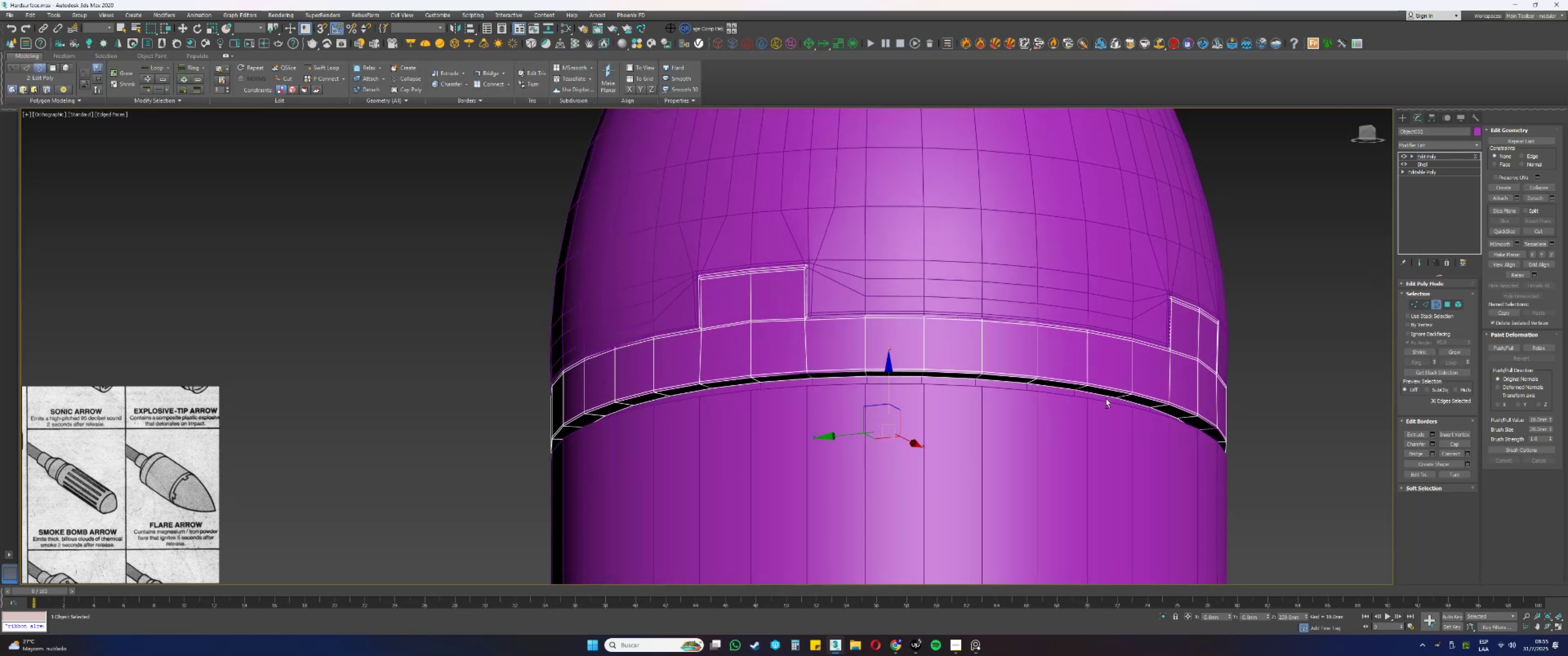 
key(3)
 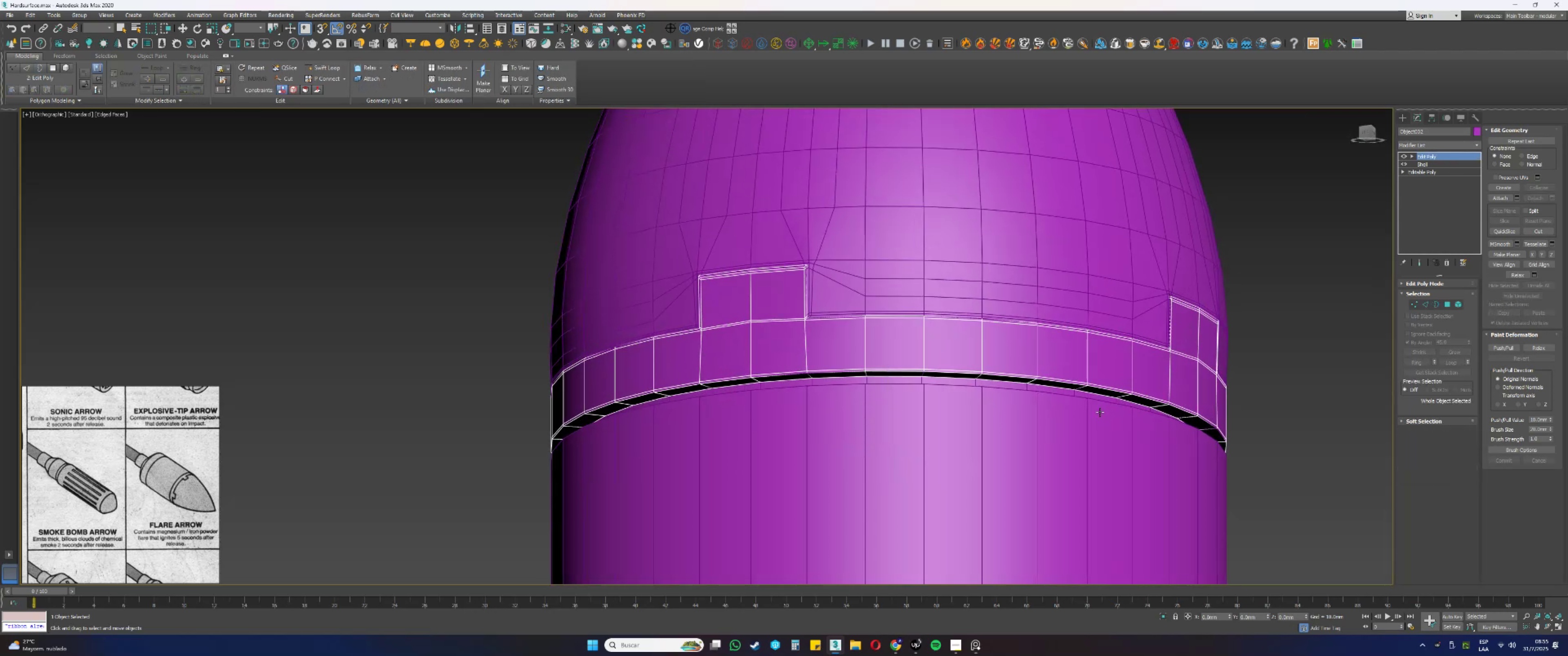 
left_click([1099, 412])
 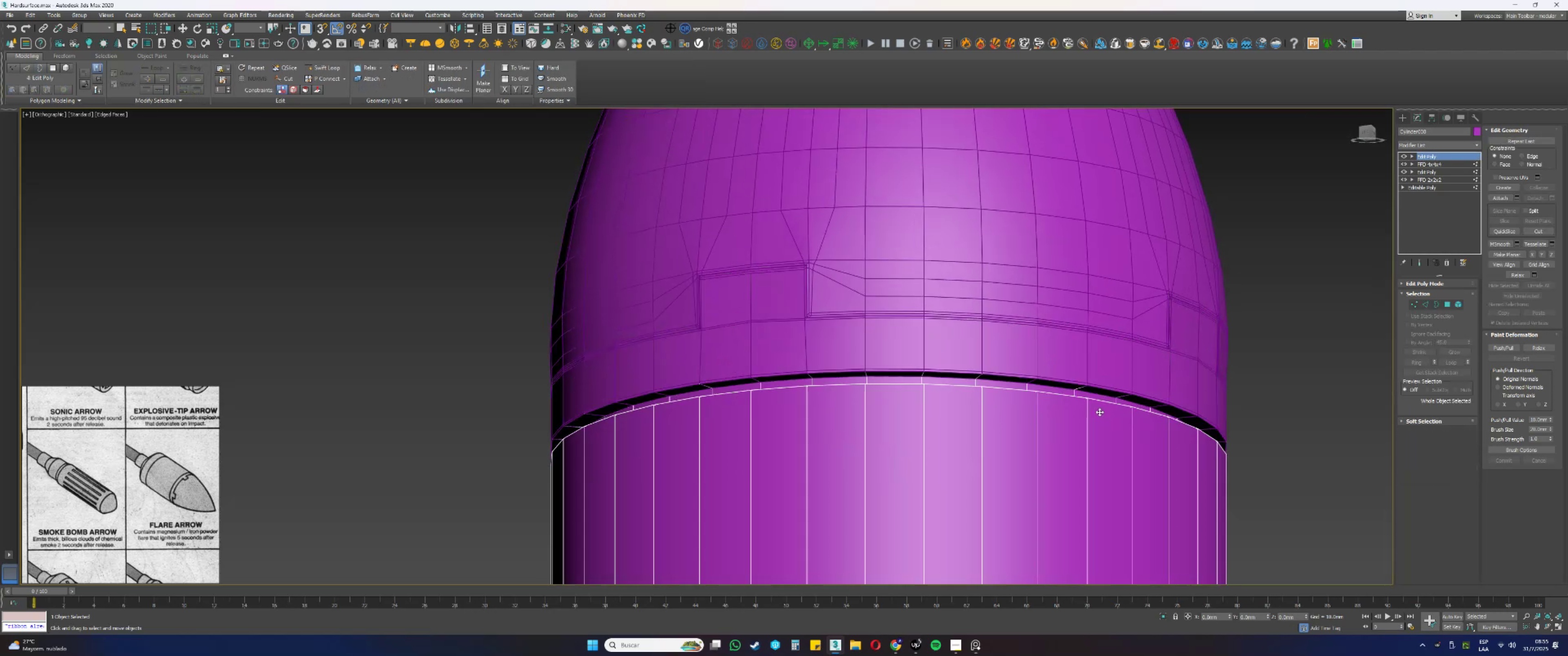 
key(3)
 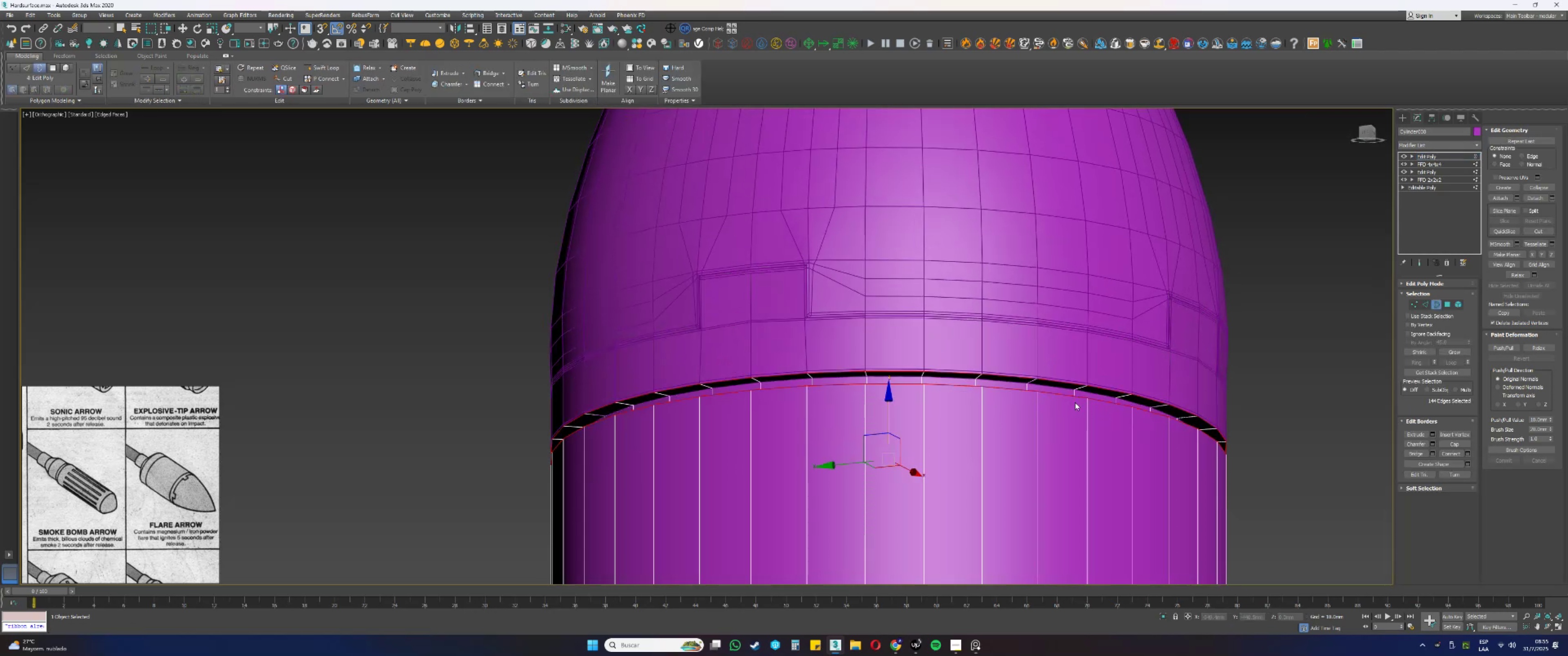 
key(F3)
 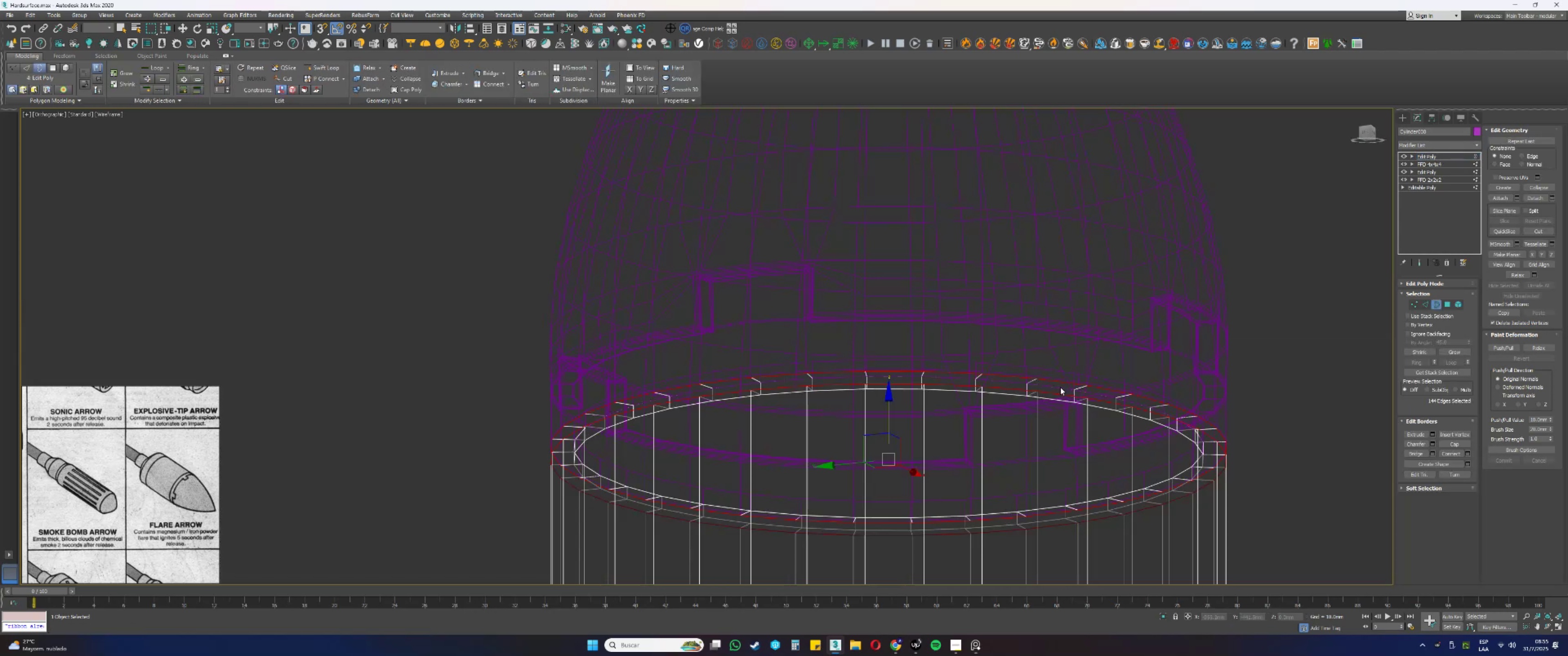 
left_click_drag(start_coordinate=[1060, 387], to_coordinate=[1057, 365])
 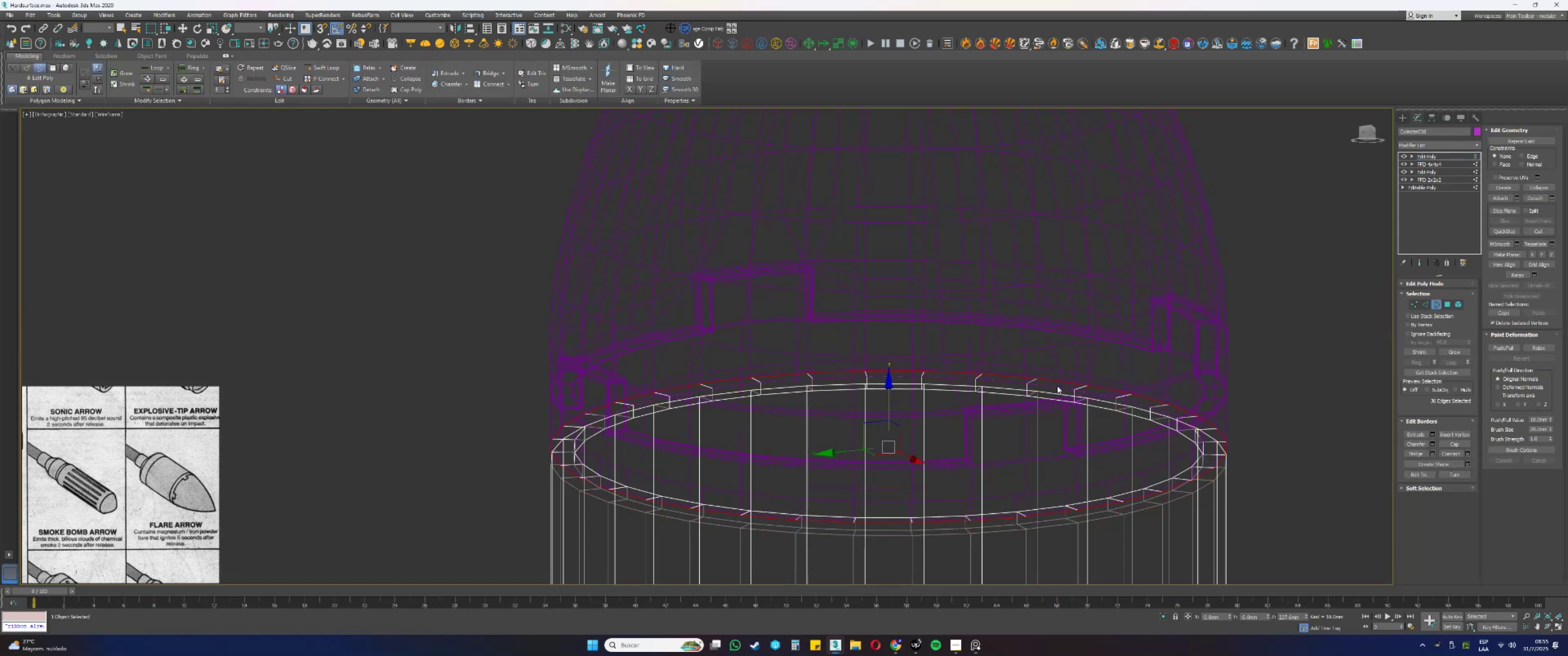 
key(F3)
 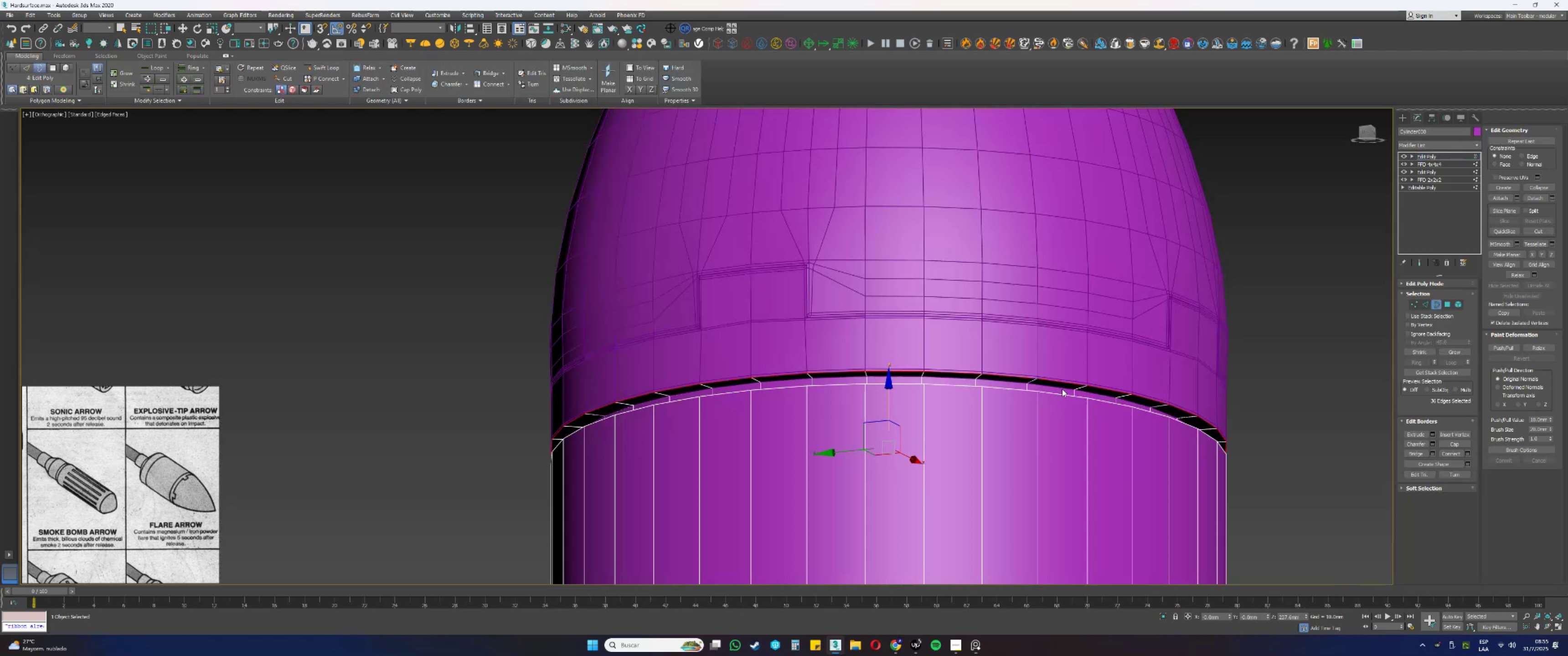 
hold_key(key=AltLeft, duration=0.66)
 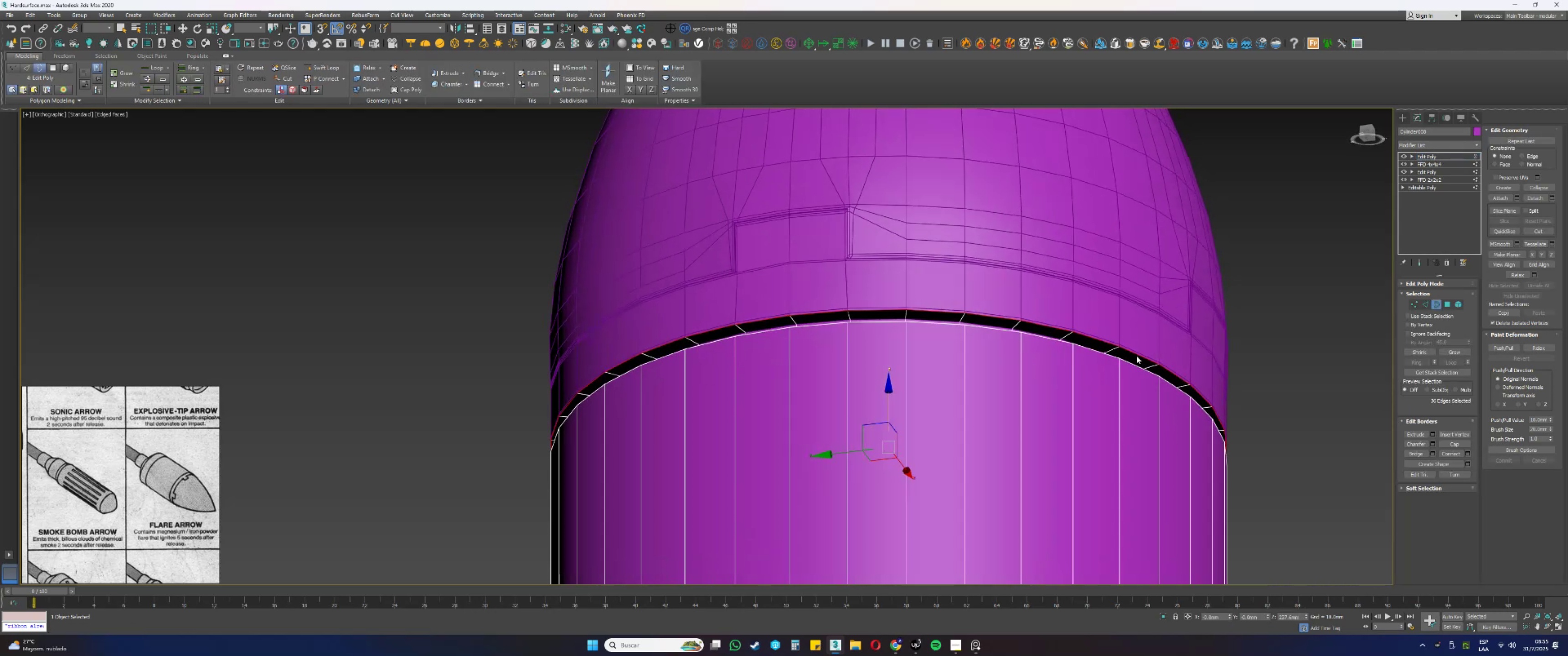 
scroll: coordinate [1139, 353], scroll_direction: up, amount: 1.0
 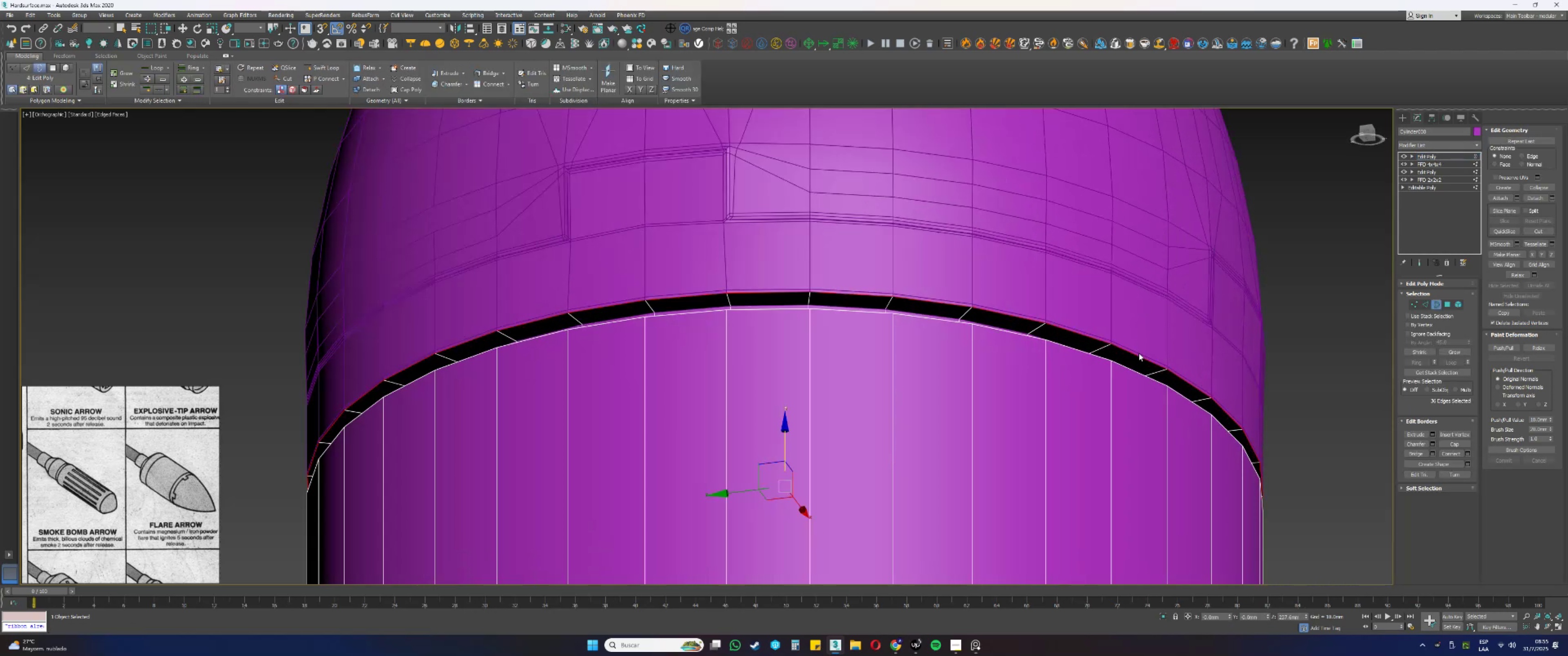 
key(F3)
 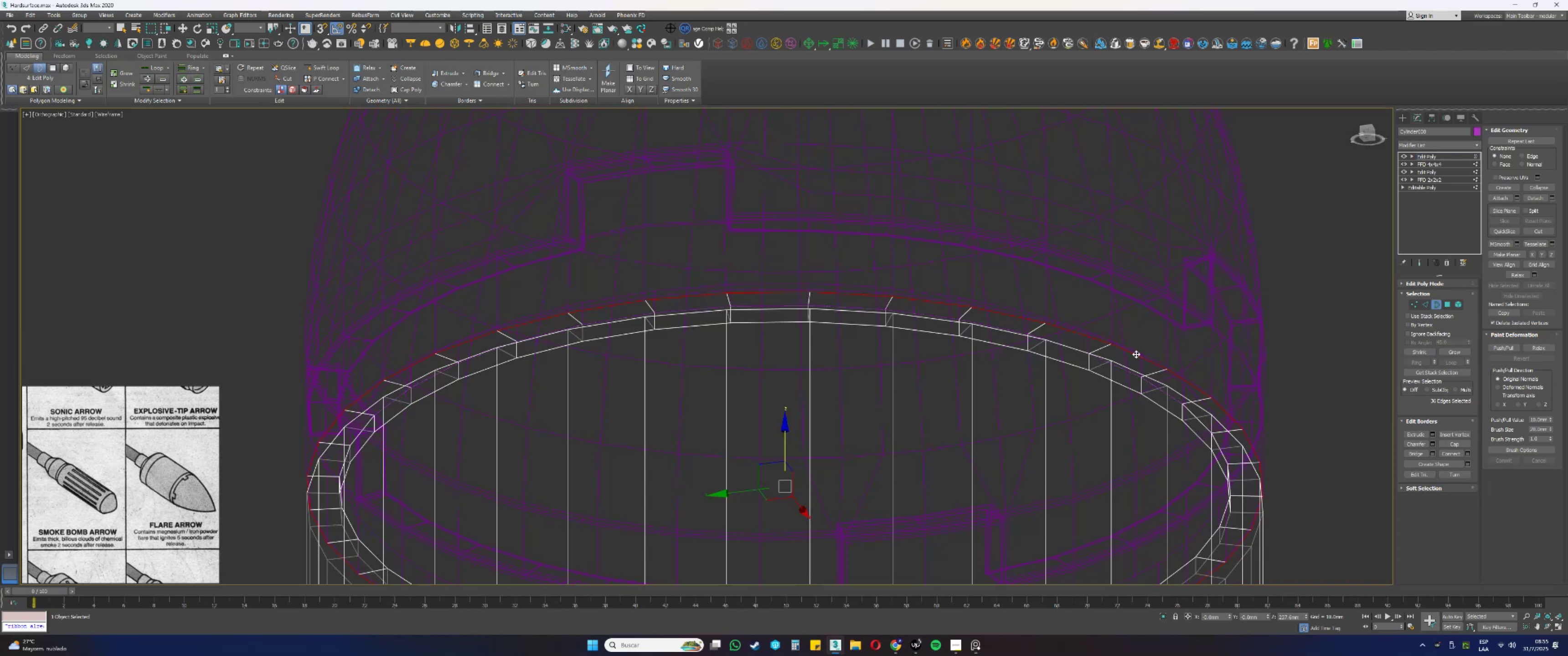 
key(F3)
 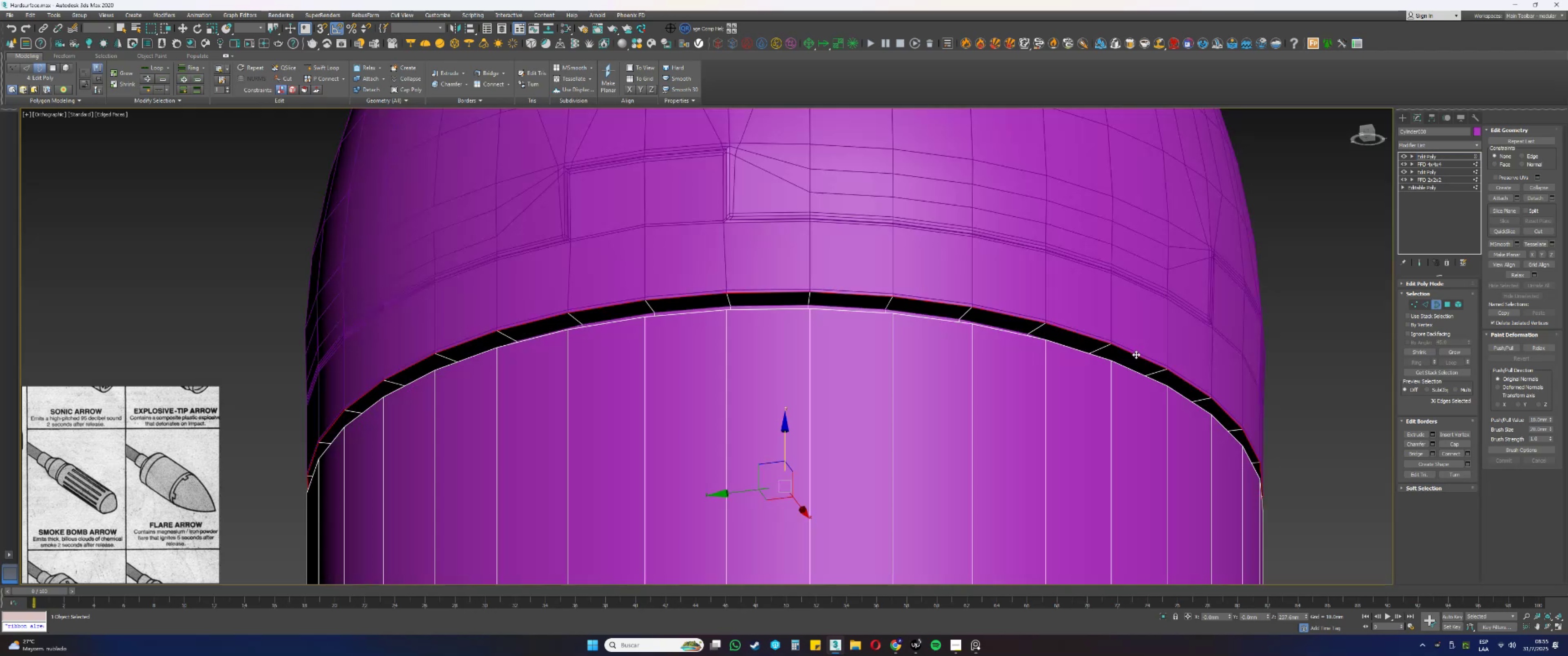 
key(4)
 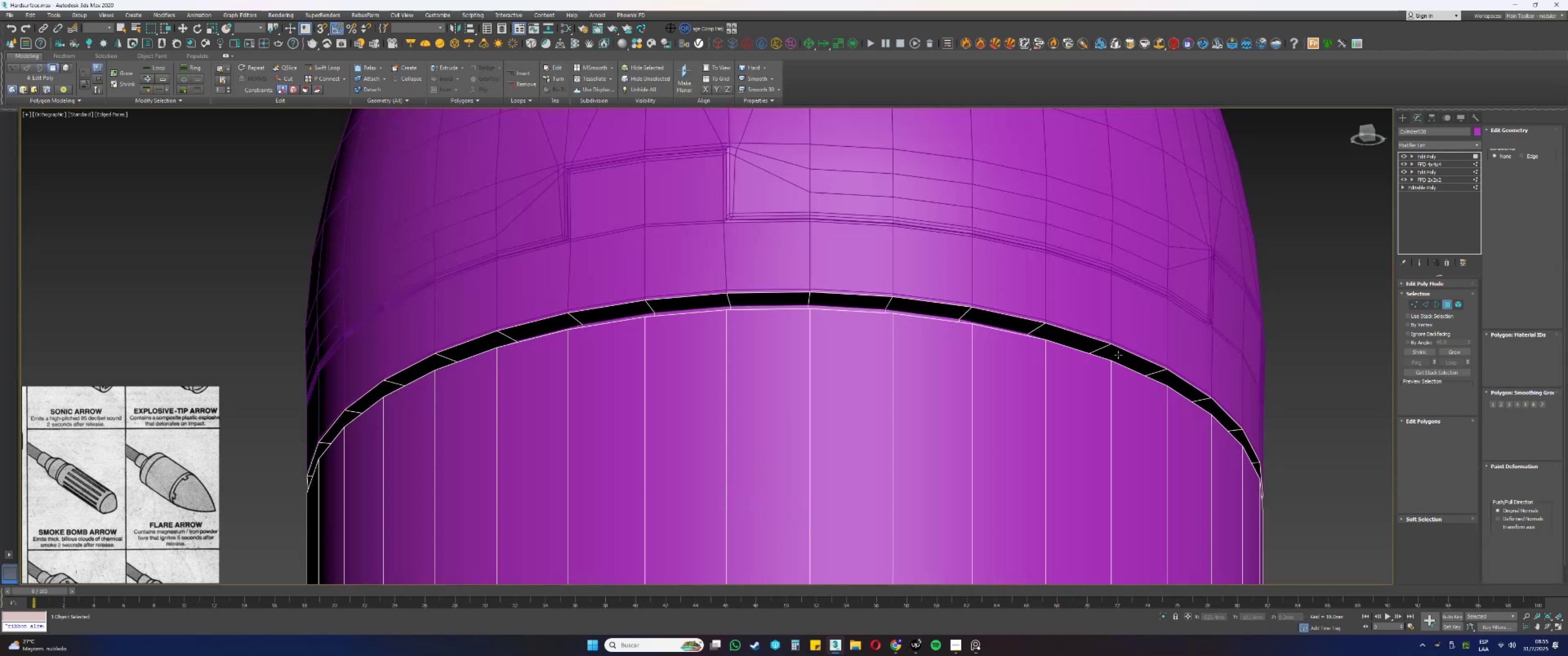 
left_click([1117, 354])
 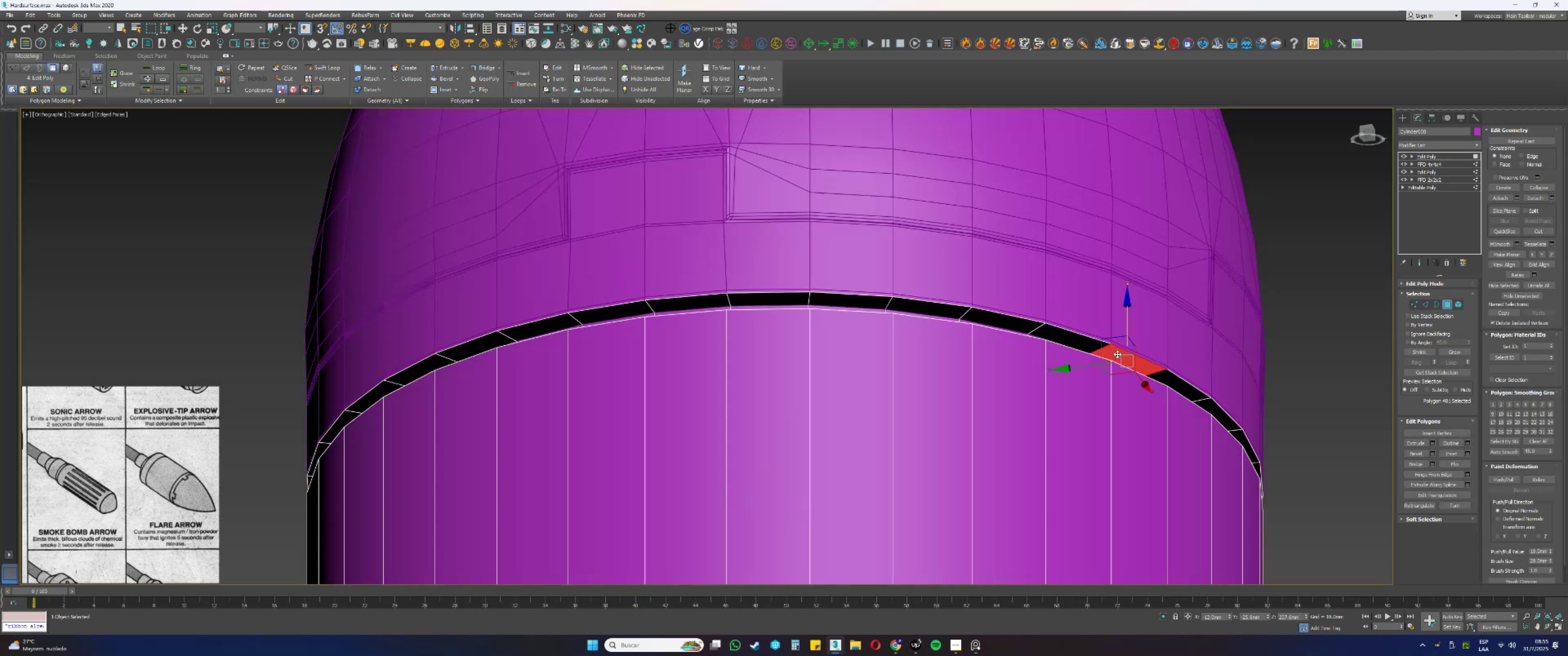 
key(Shift+ShiftLeft)
 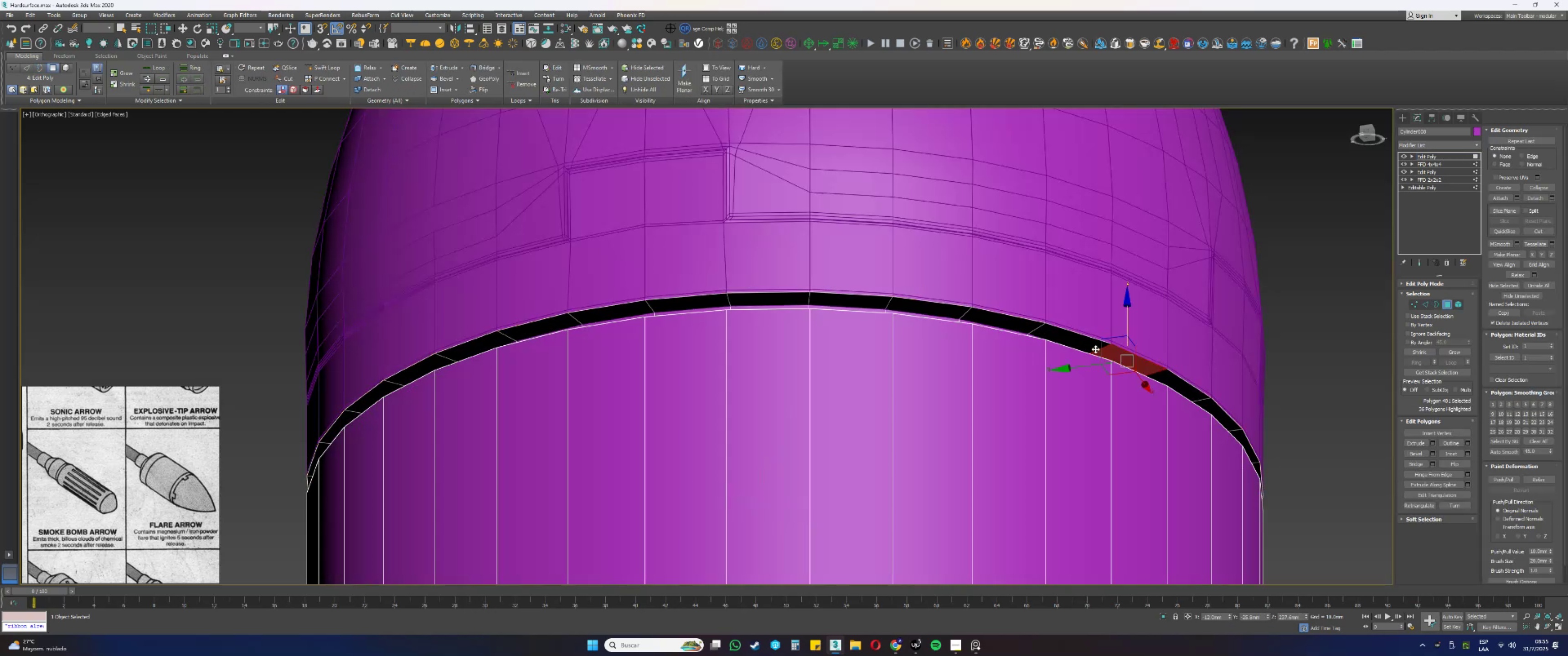 
double_click([1089, 347])
 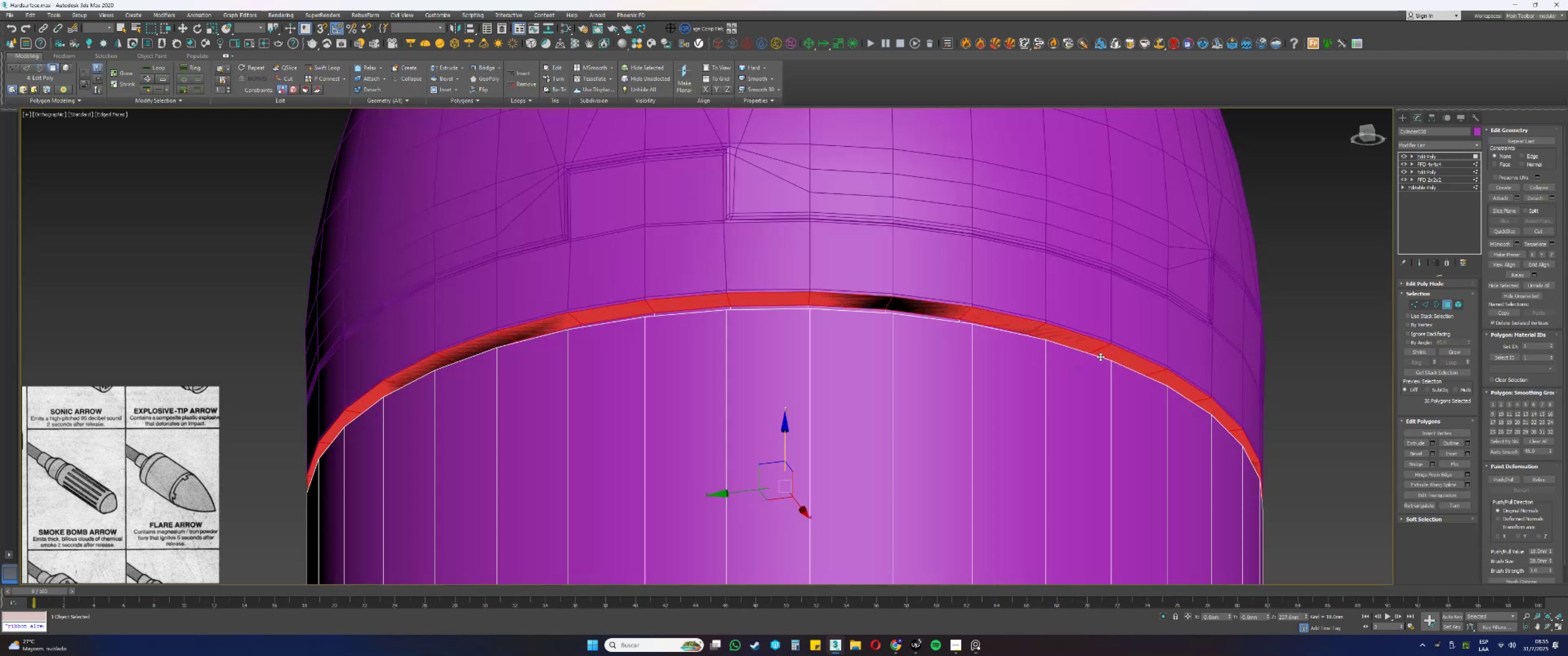 
key(Delete)
 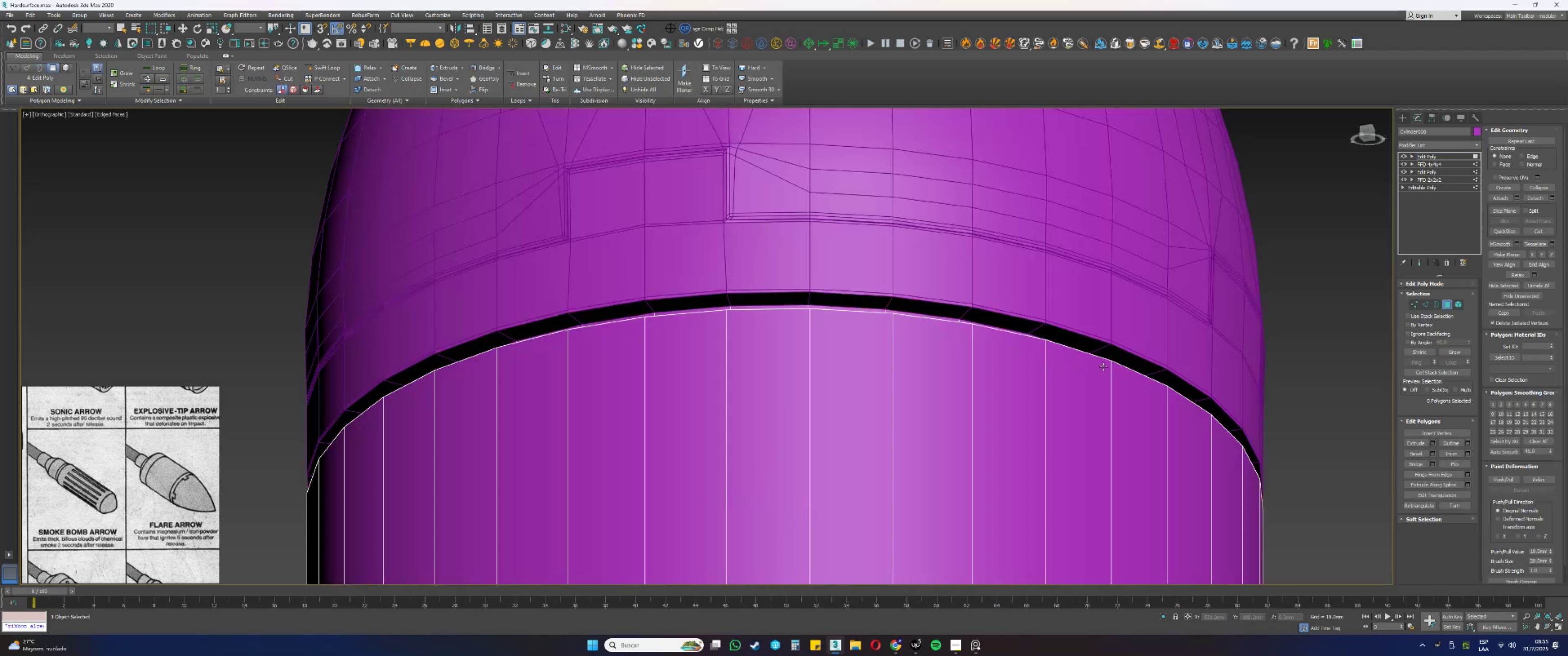 
key(Alt+AltLeft)
 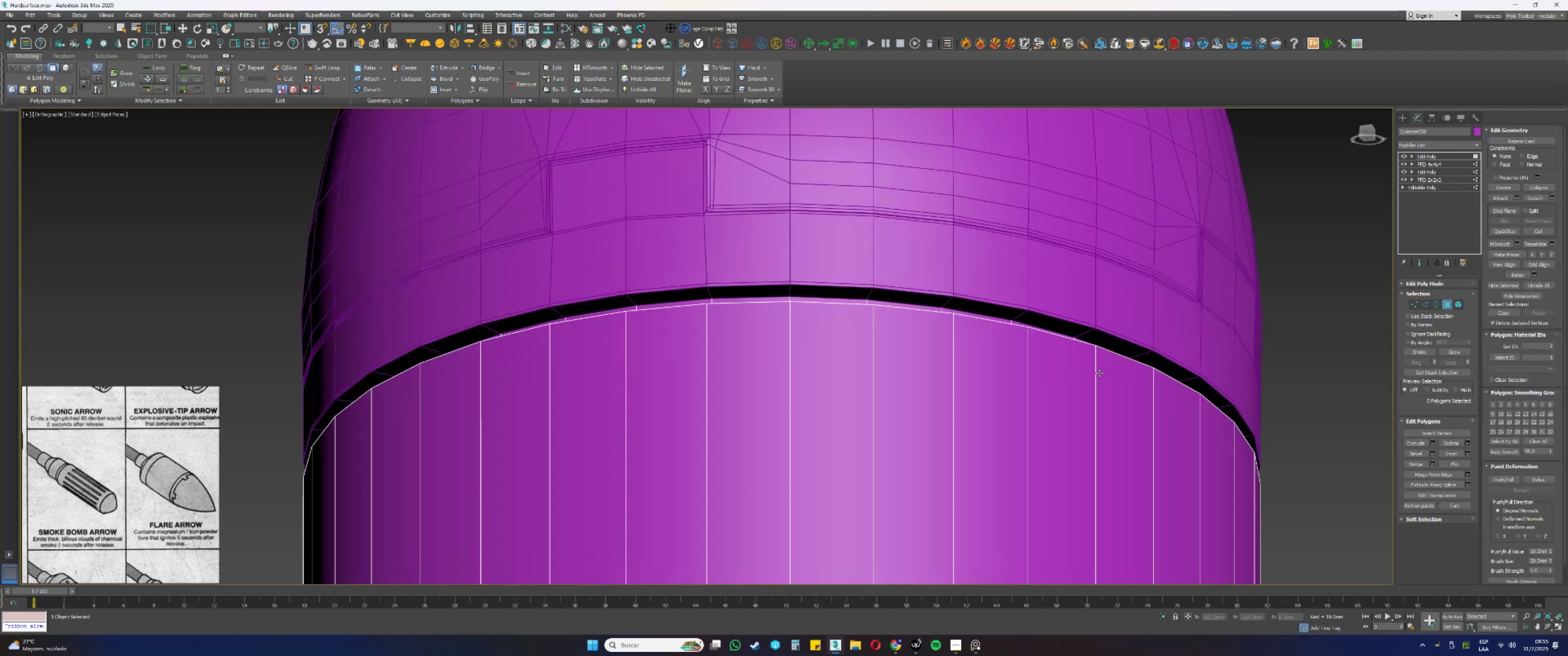 
scroll: coordinate [1112, 375], scroll_direction: up, amount: 1.0
 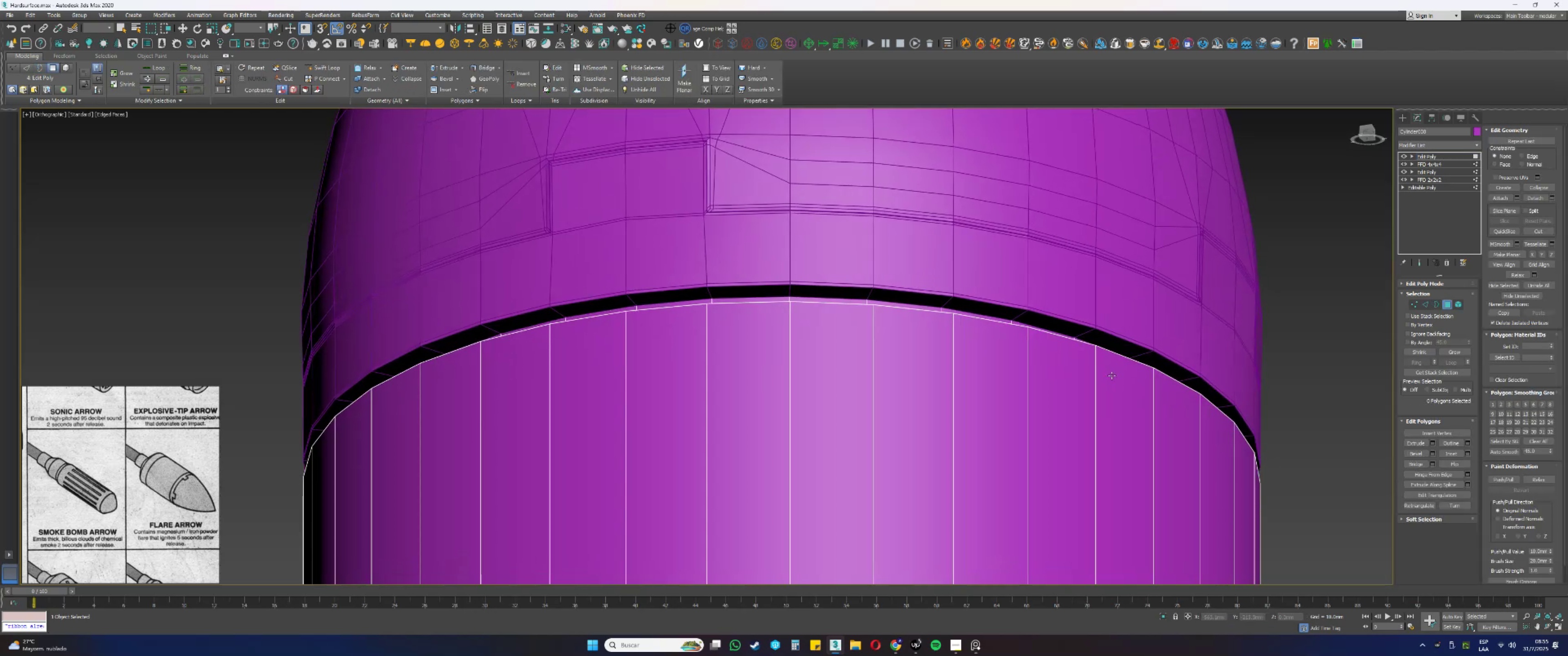 
hold_key(key=AltLeft, duration=0.32)
 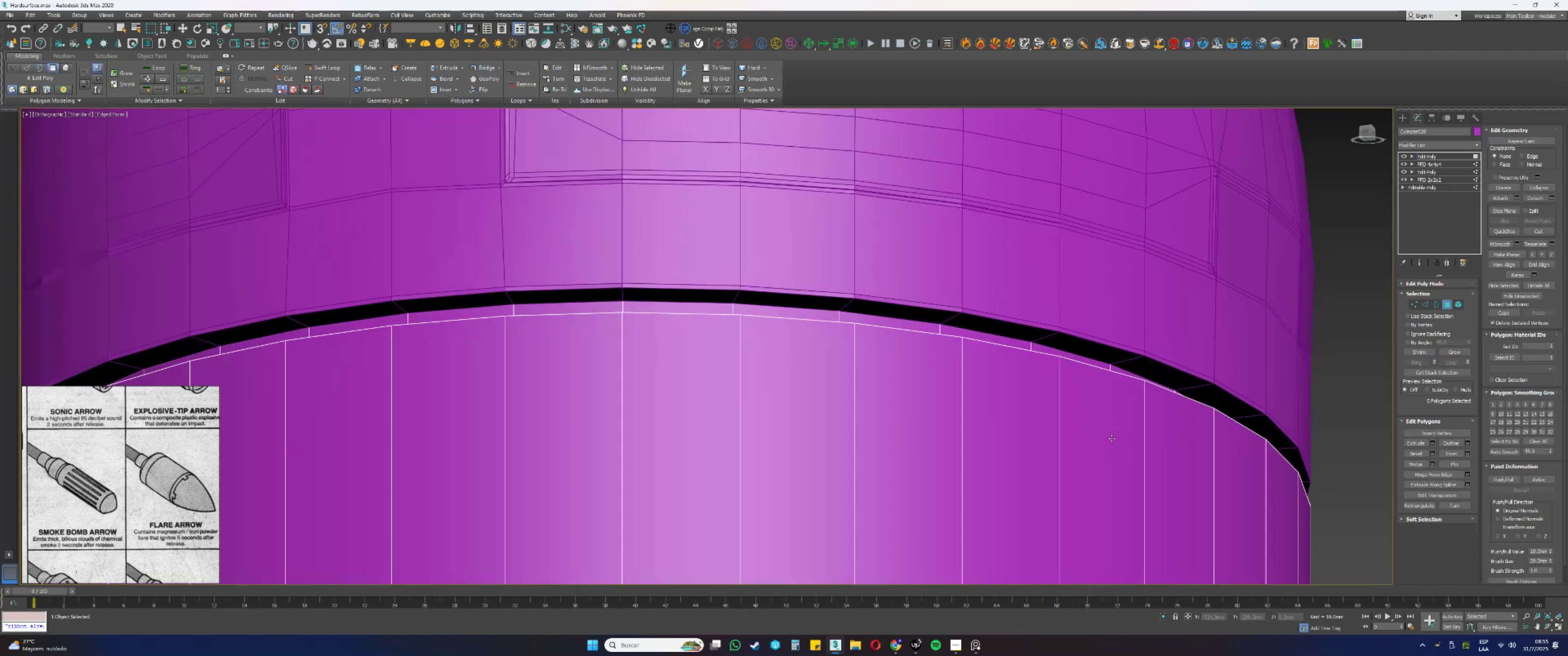 
key(4)
 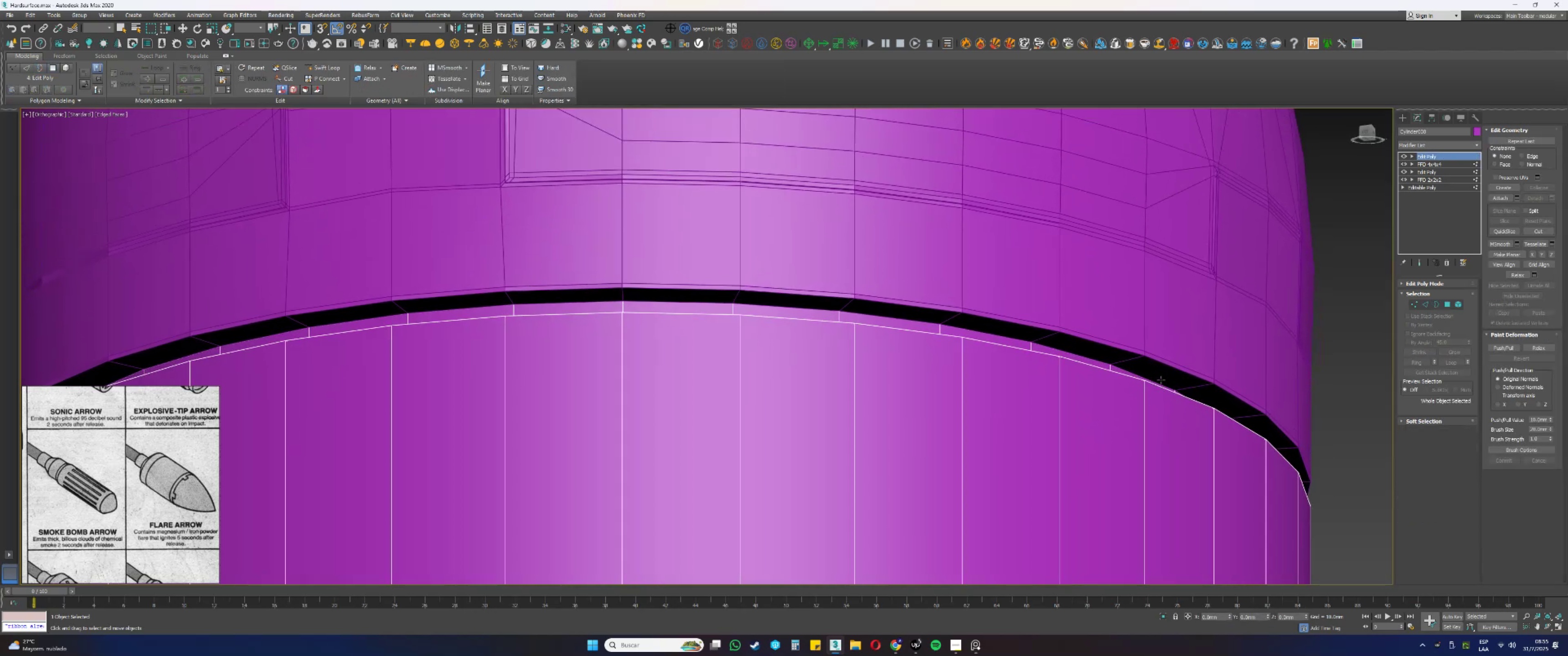 
left_click([1156, 371])
 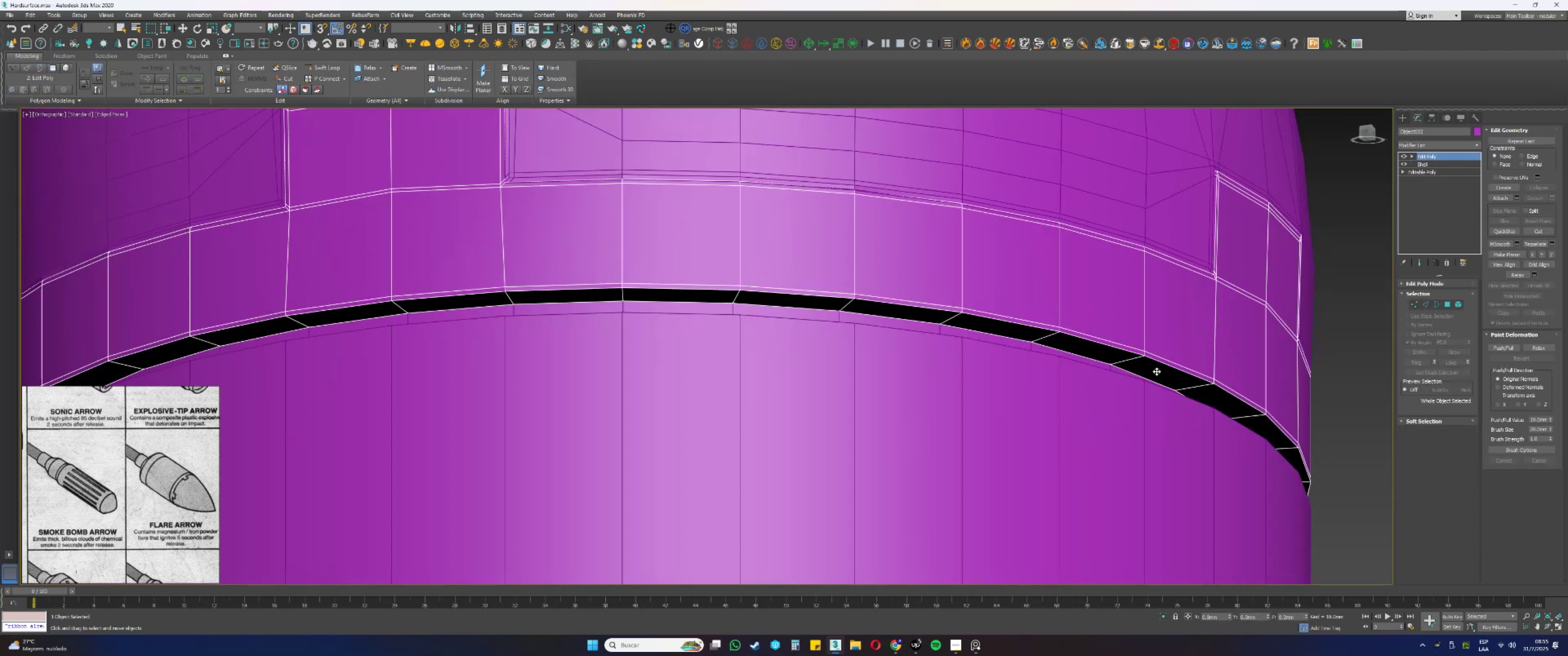 
key(4)
 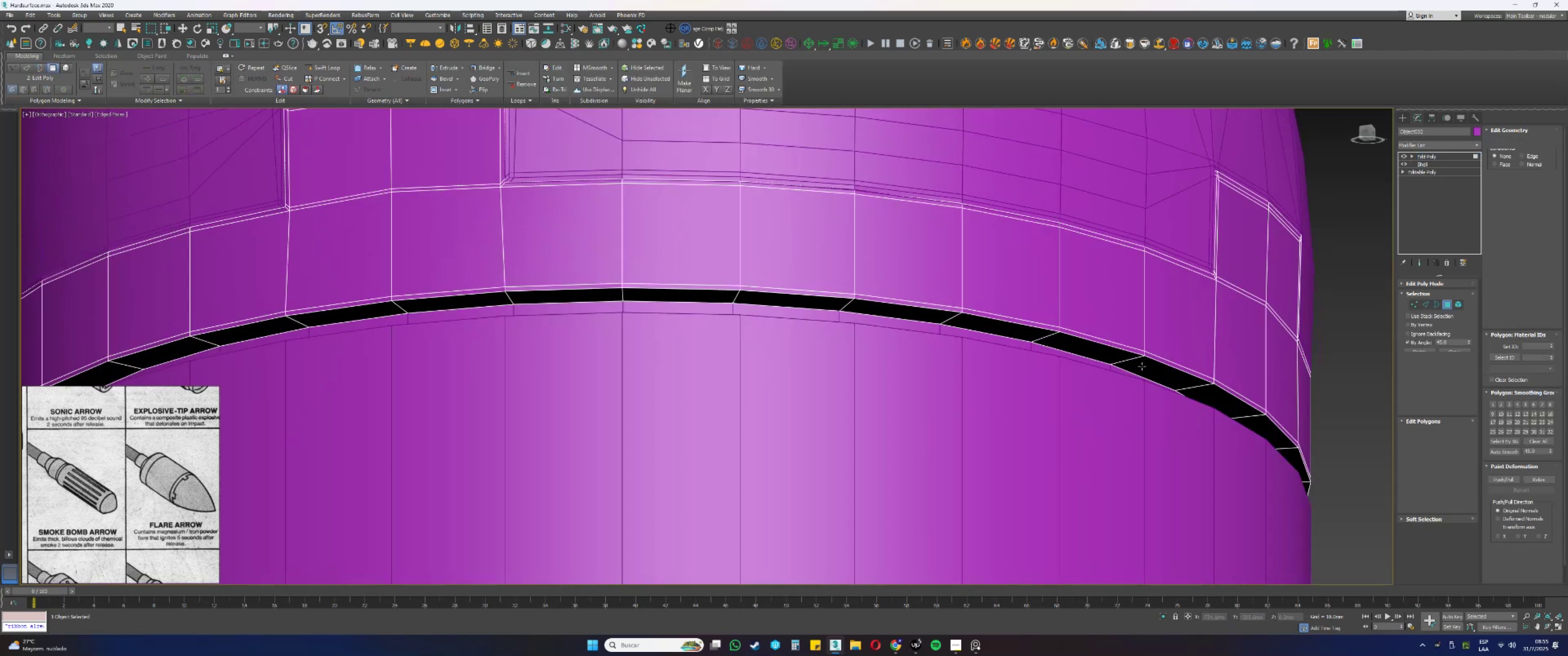 
left_click([1142, 366])
 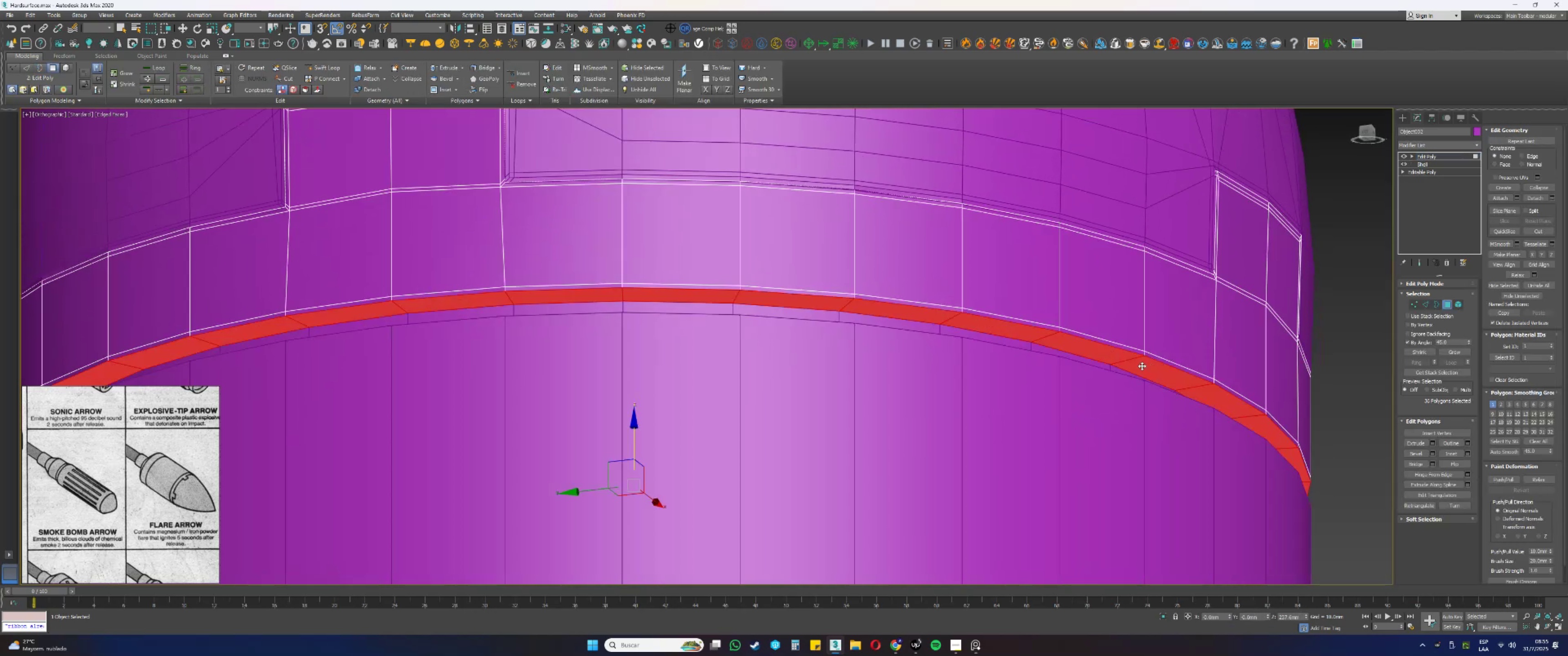 
key(Shift+ShiftLeft)
 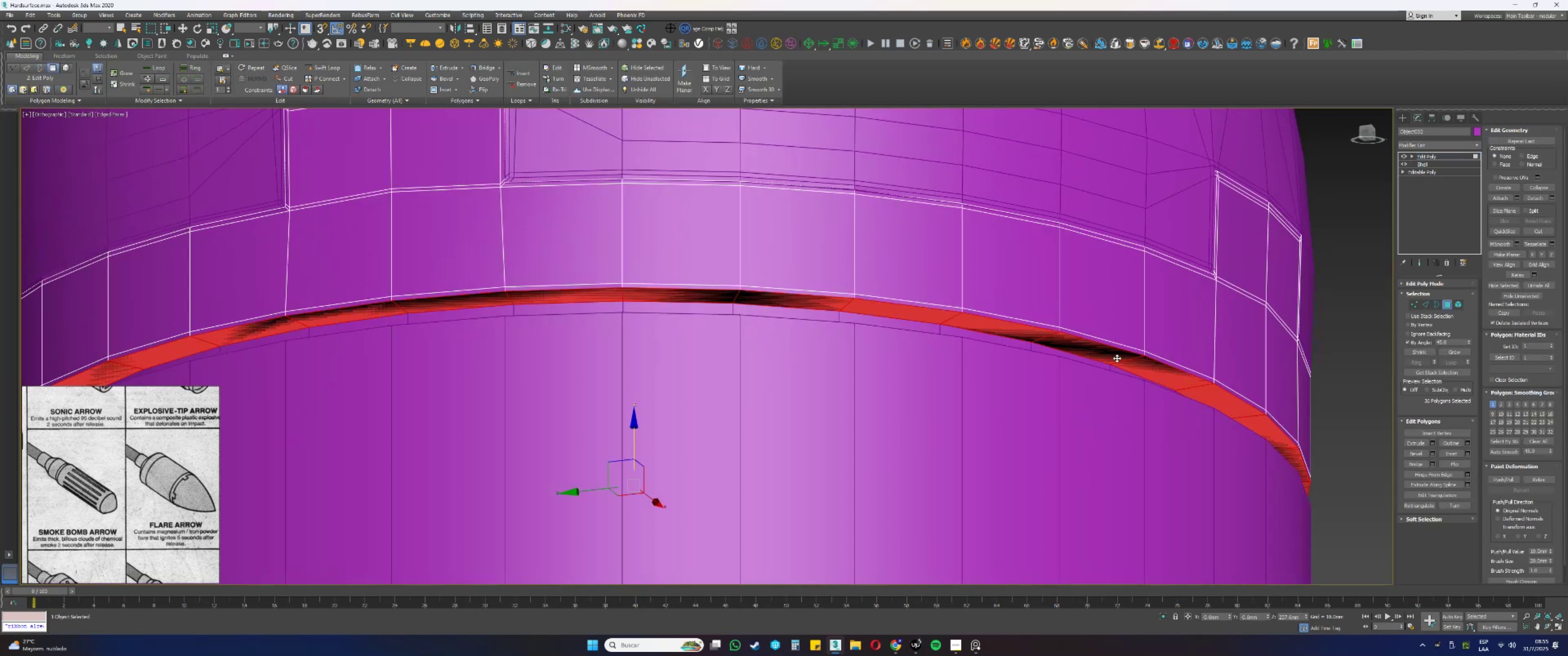 
scroll: coordinate [1120, 365], scroll_direction: down, amount: 2.0
 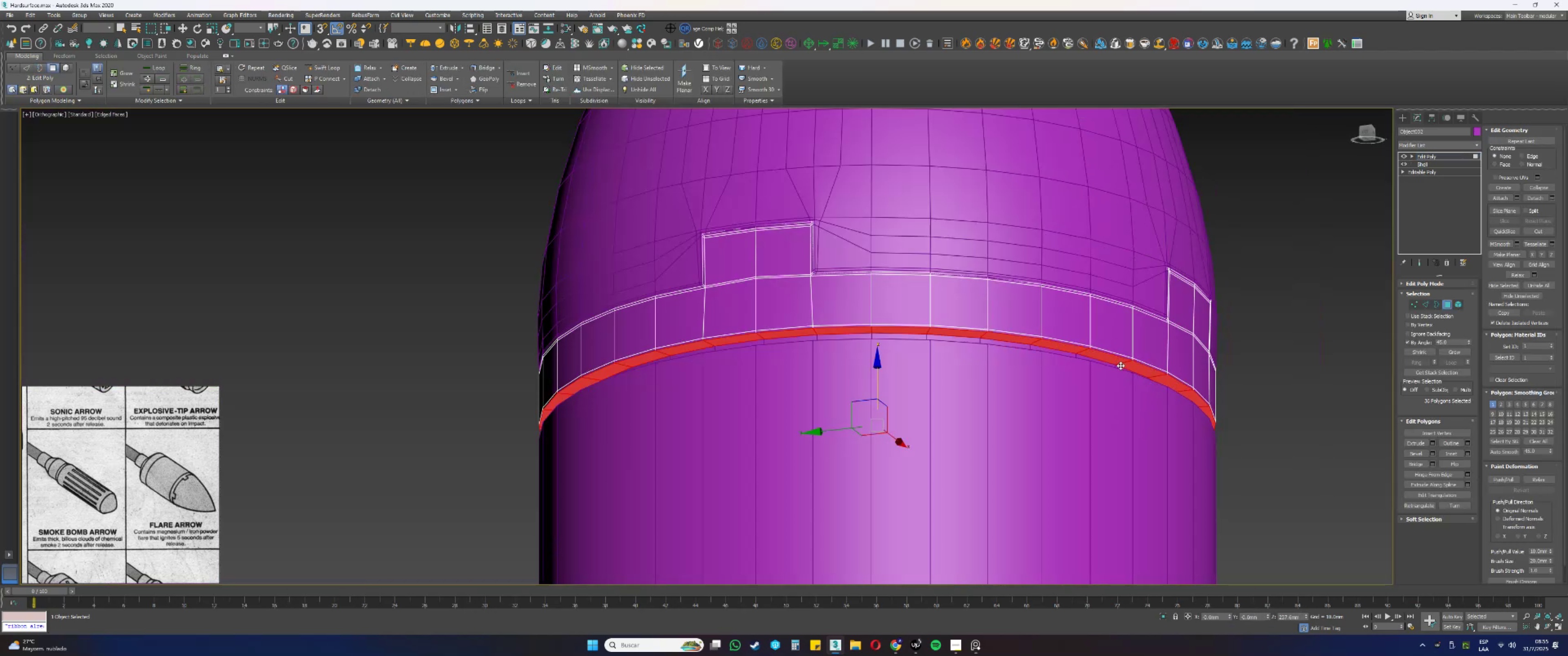 
key(Alt+AltLeft)
 